 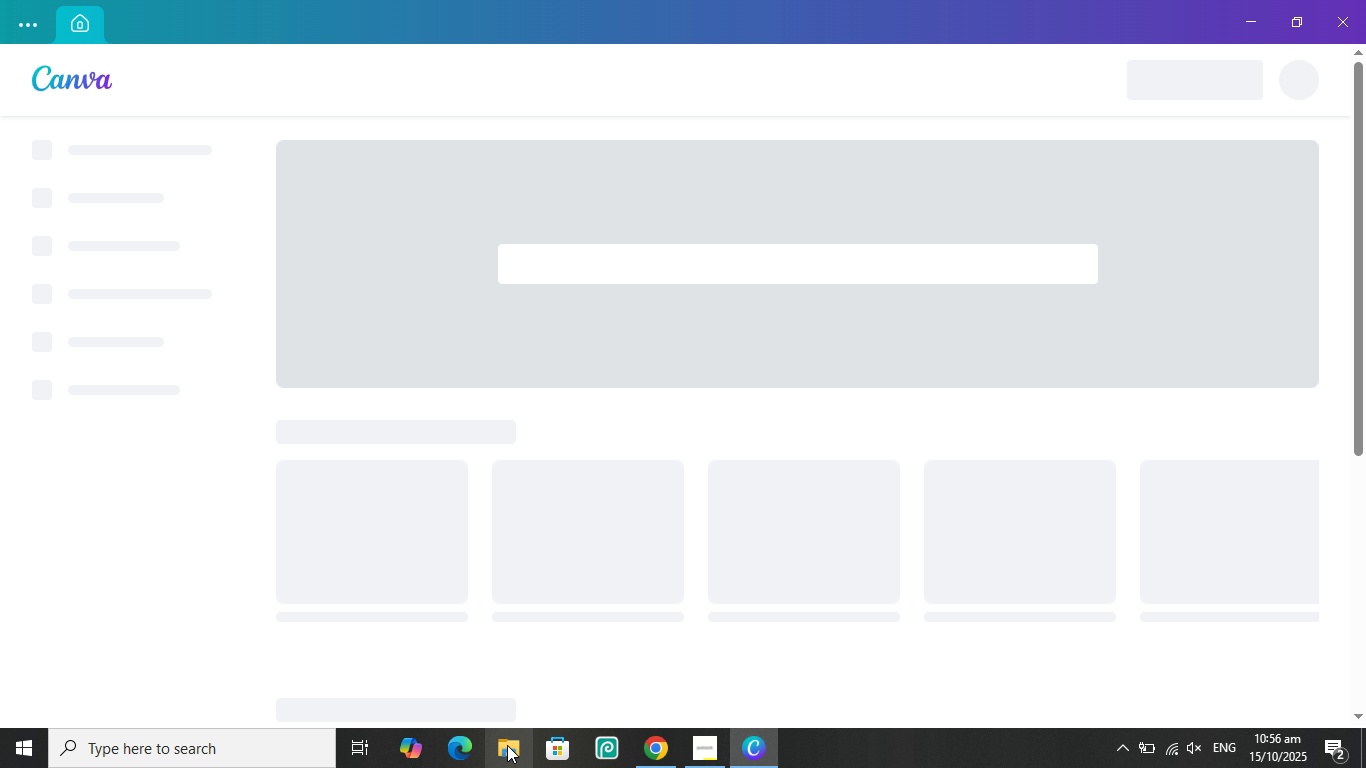 
scroll: coordinate [590, 405], scroll_direction: up, amount: 2.0
 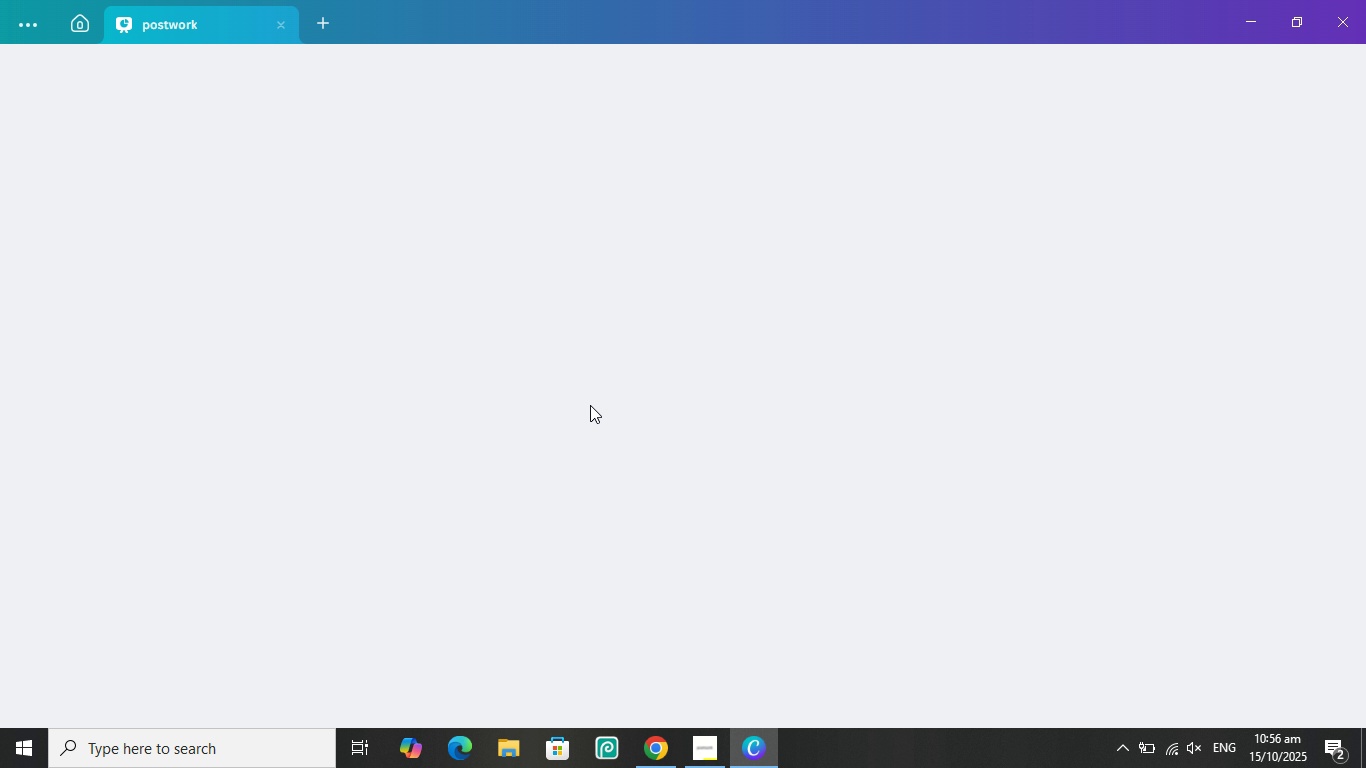 
scroll: coordinate [590, 405], scroll_direction: down, amount: 1.0
 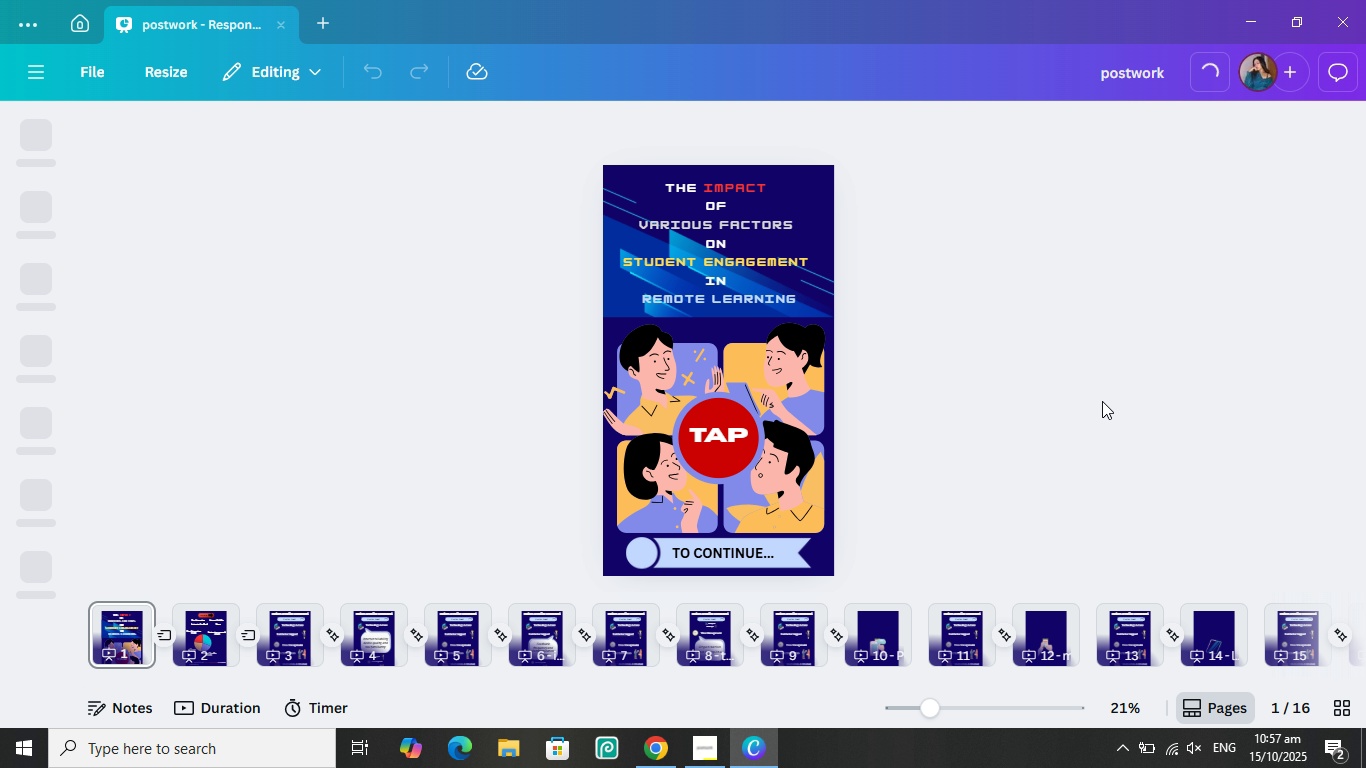 
wait(22.99)
 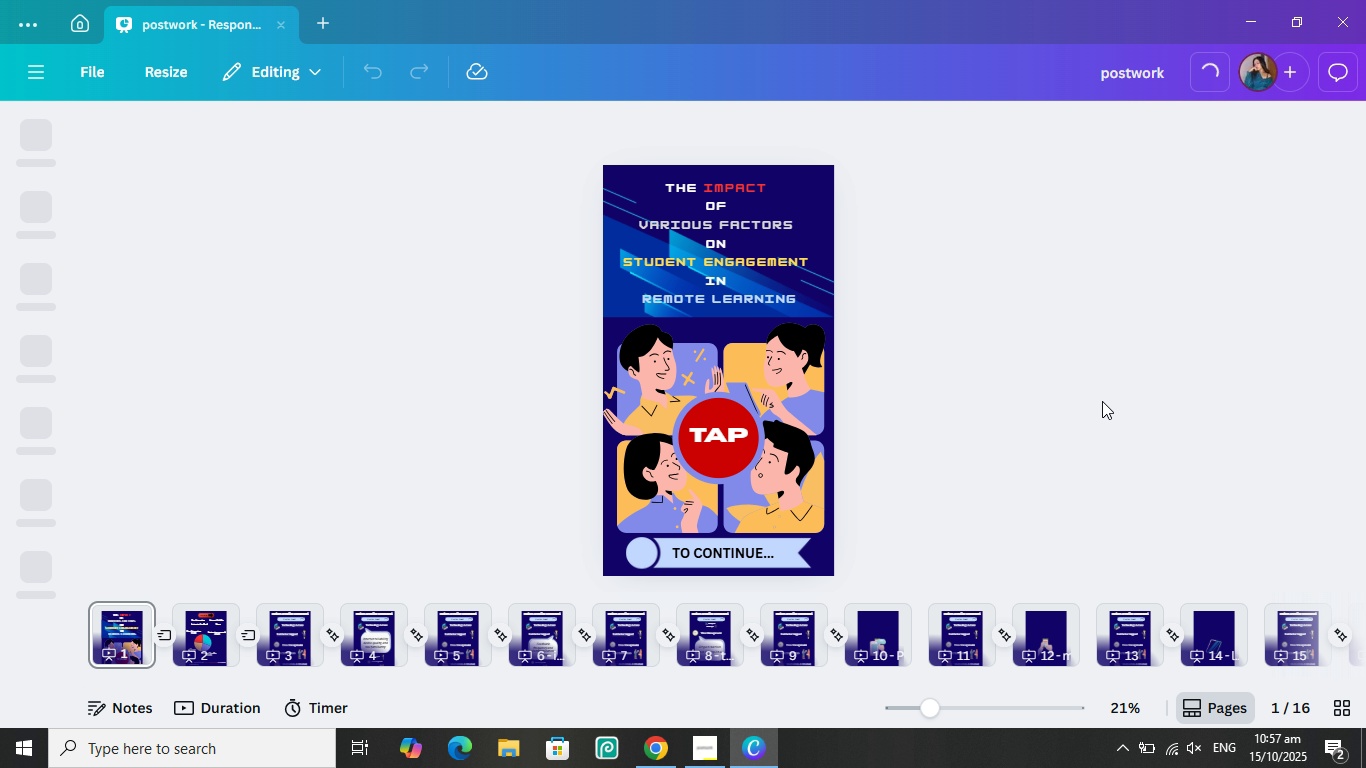 
left_click([541, 623])
 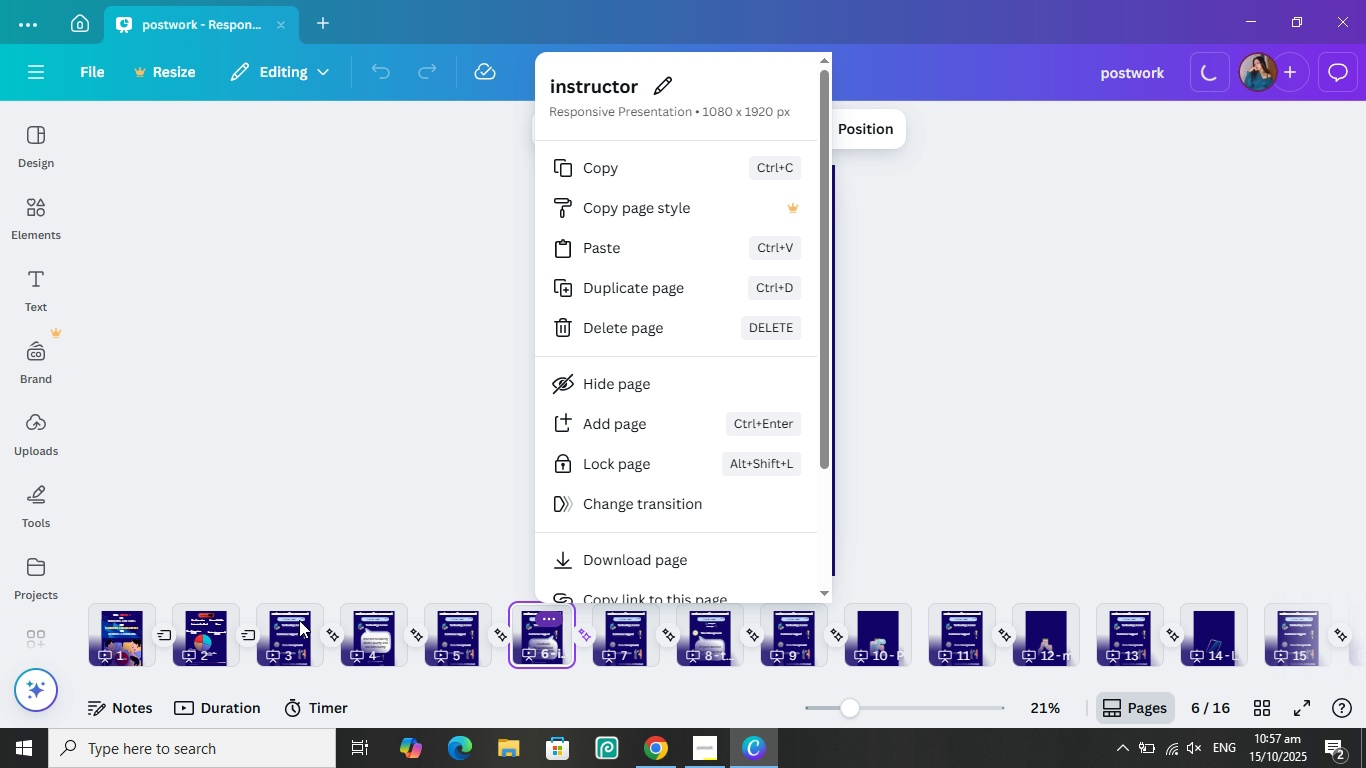 
double_click([287, 637])
 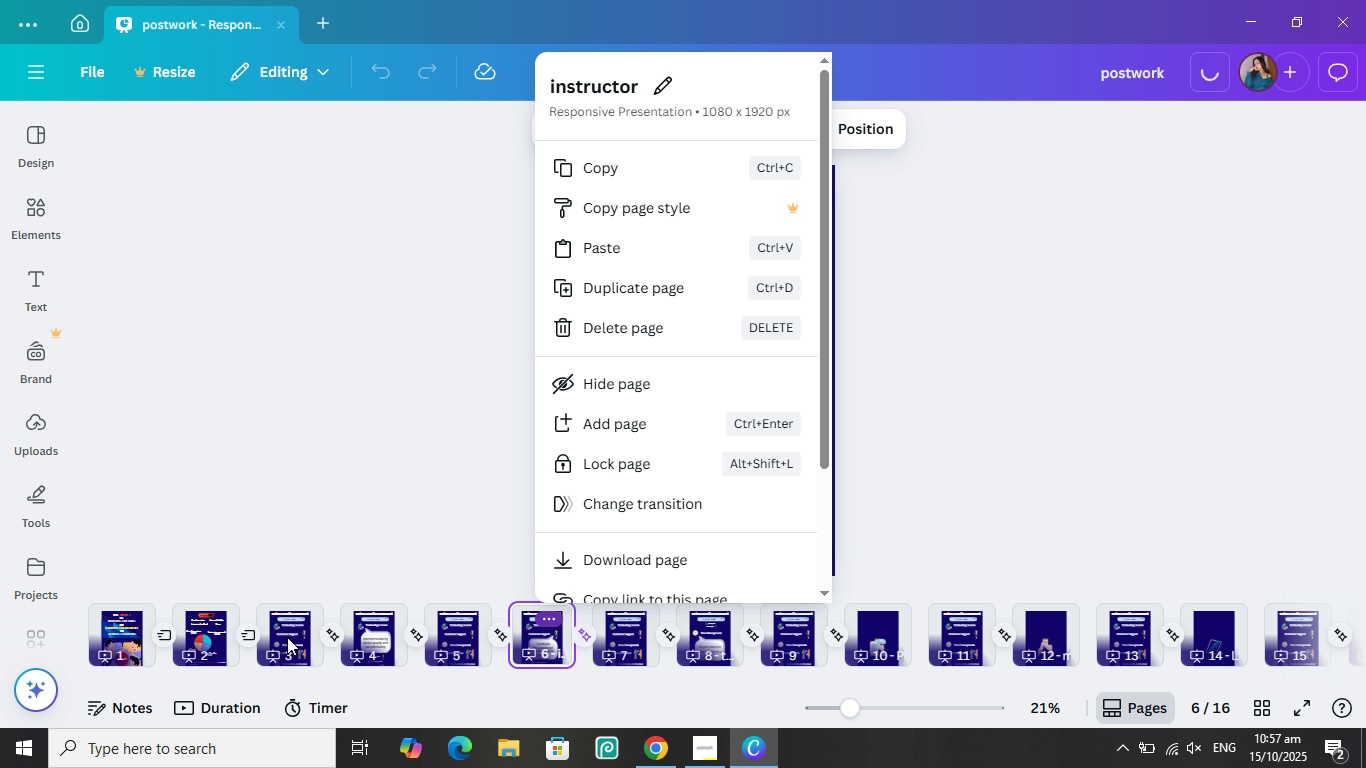 
left_click([287, 637])
 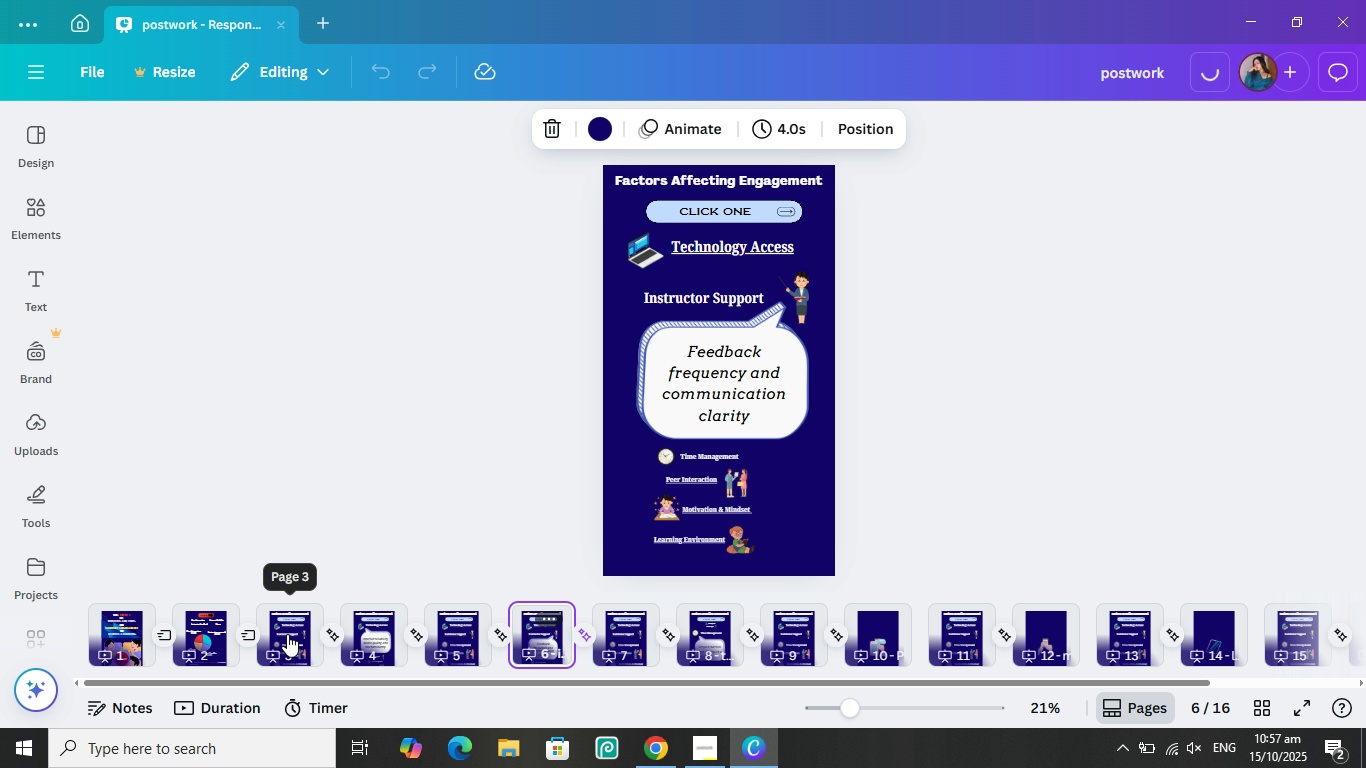 
left_click([287, 634])
 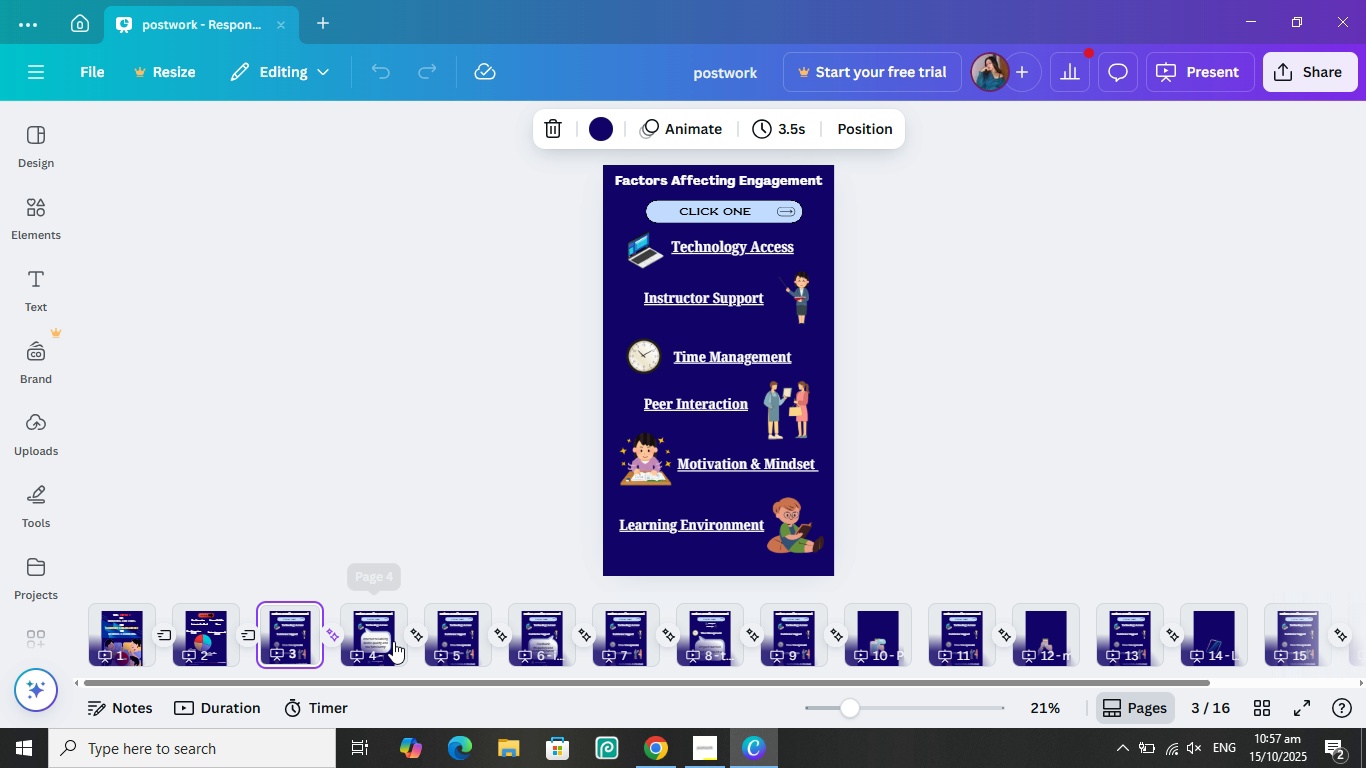 
wait(15.18)
 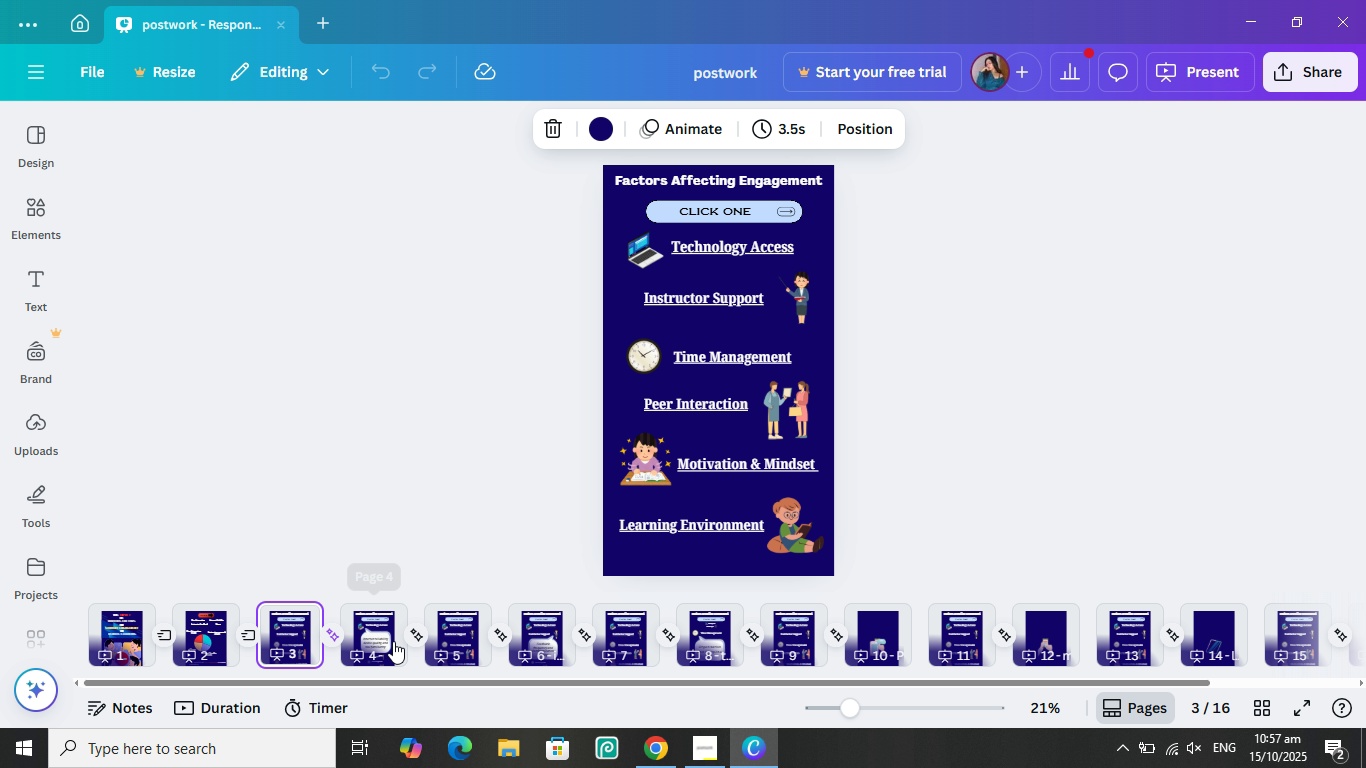 
mouse_move([818, 632])
 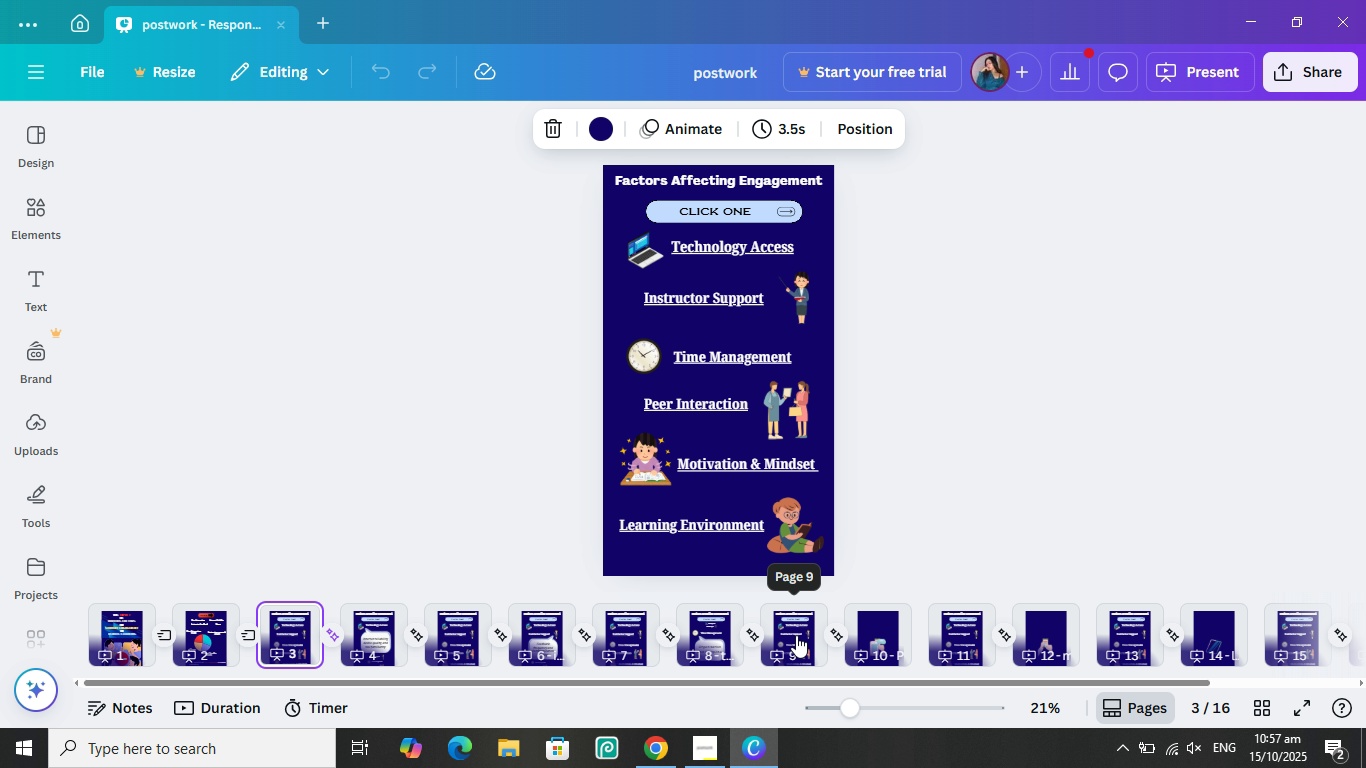 
left_click([868, 628])
 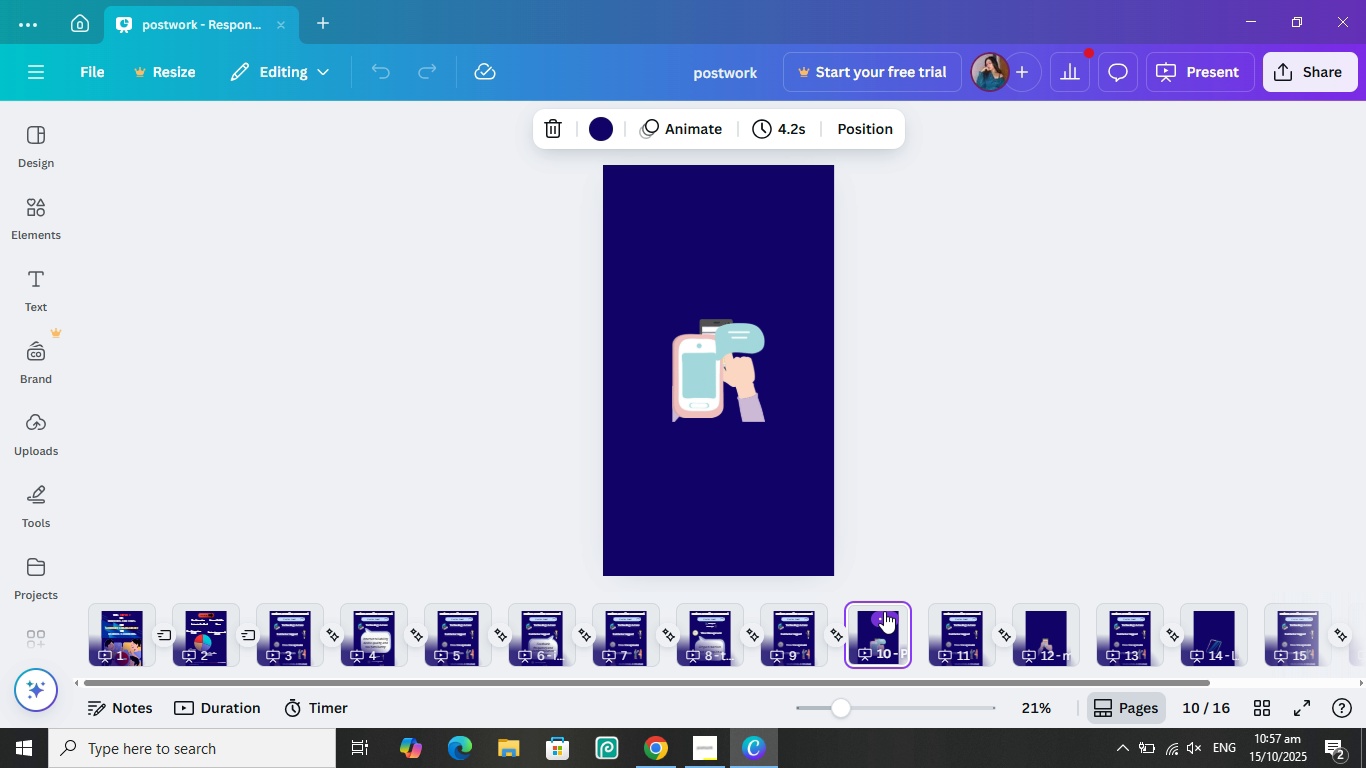 
left_click([884, 613])
 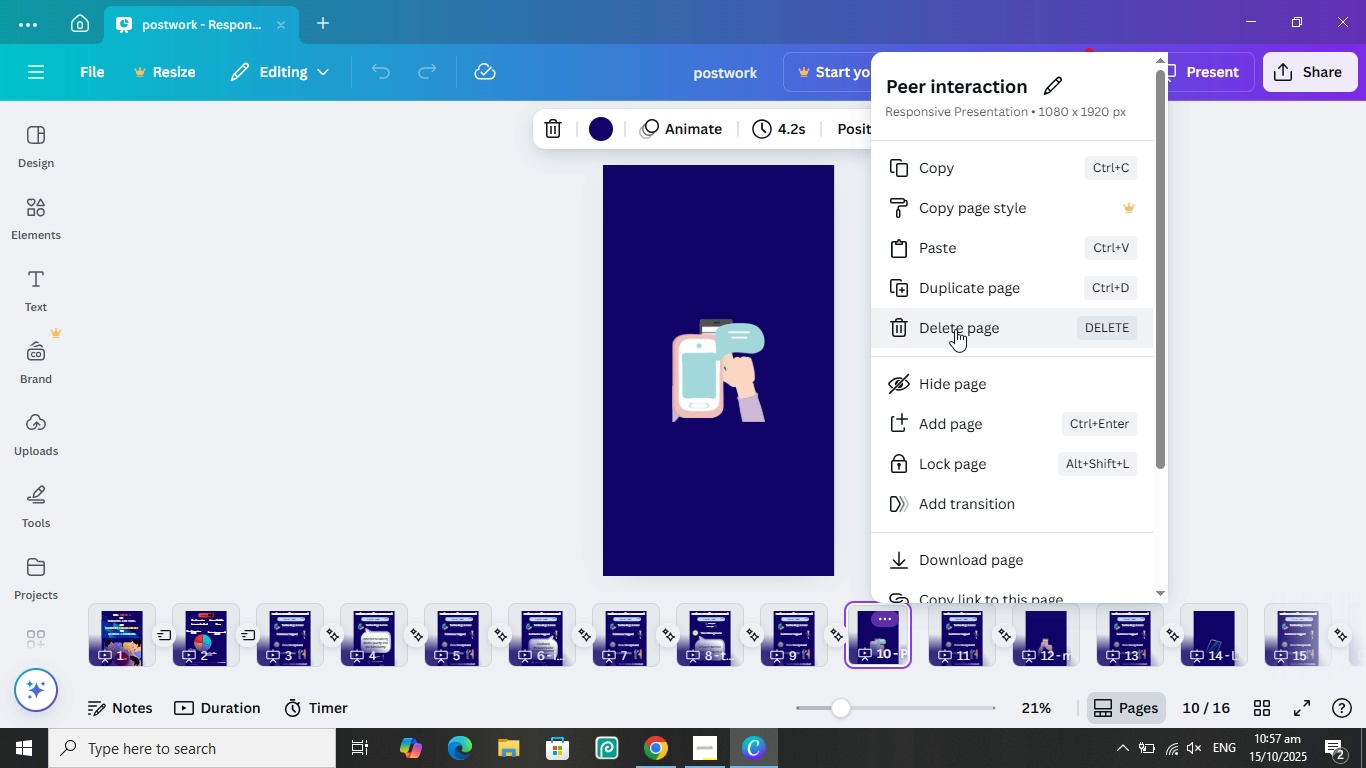 
left_click([955, 329])
 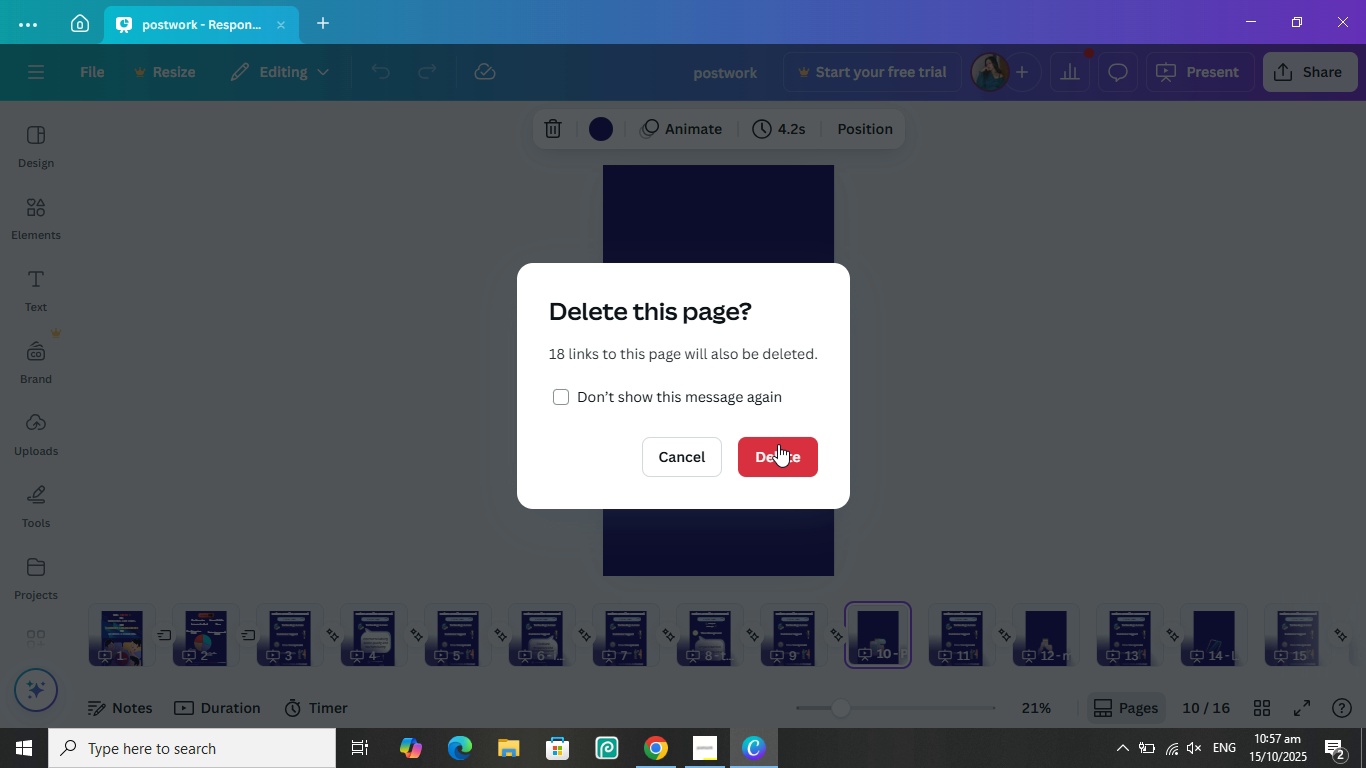 
left_click([778, 444])
 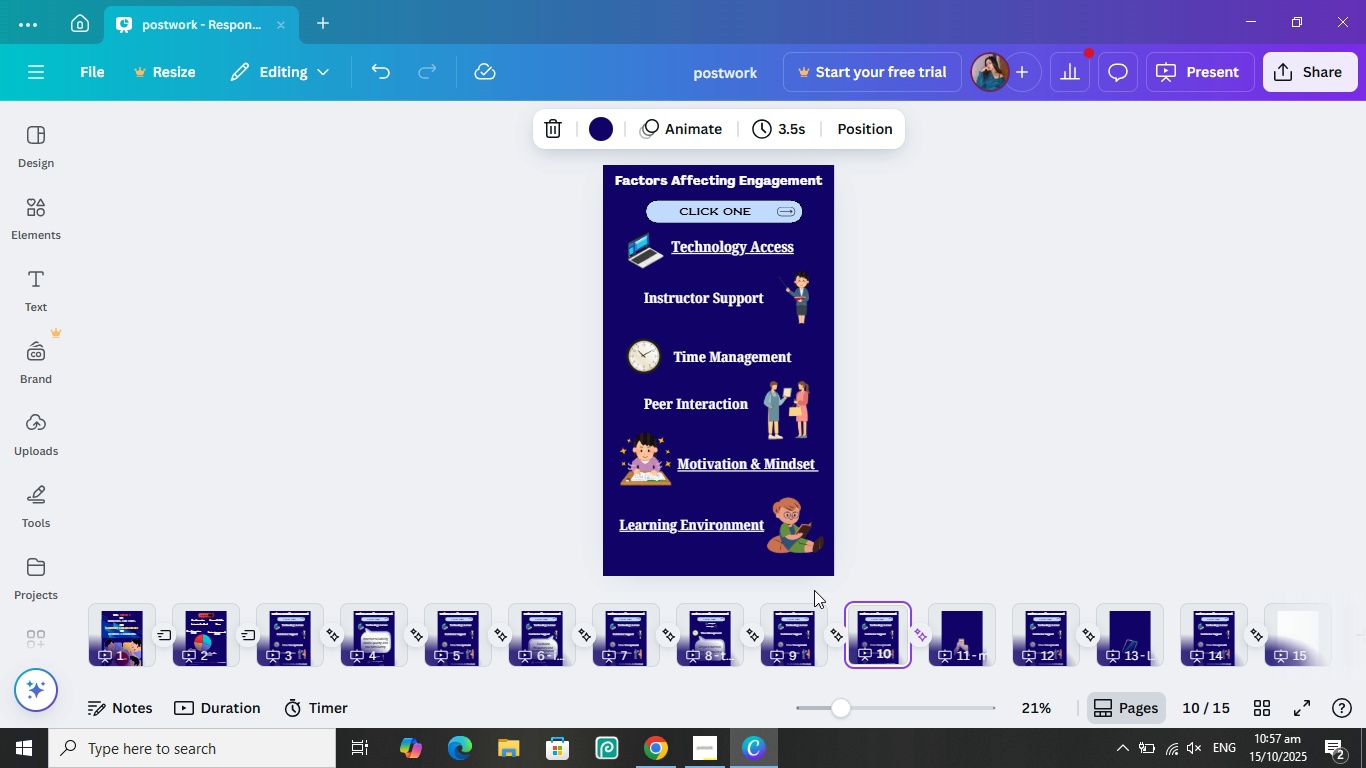 
left_click([787, 639])
 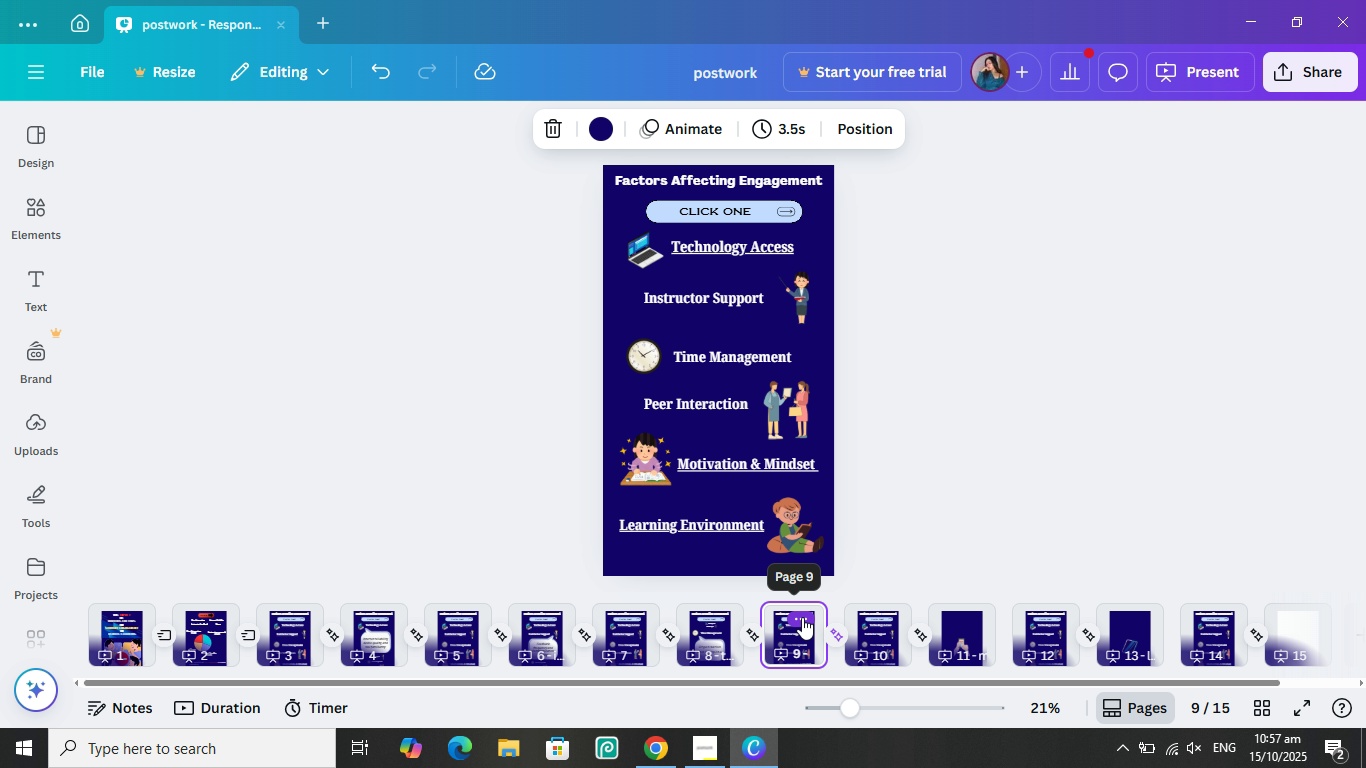 
left_click([802, 617])
 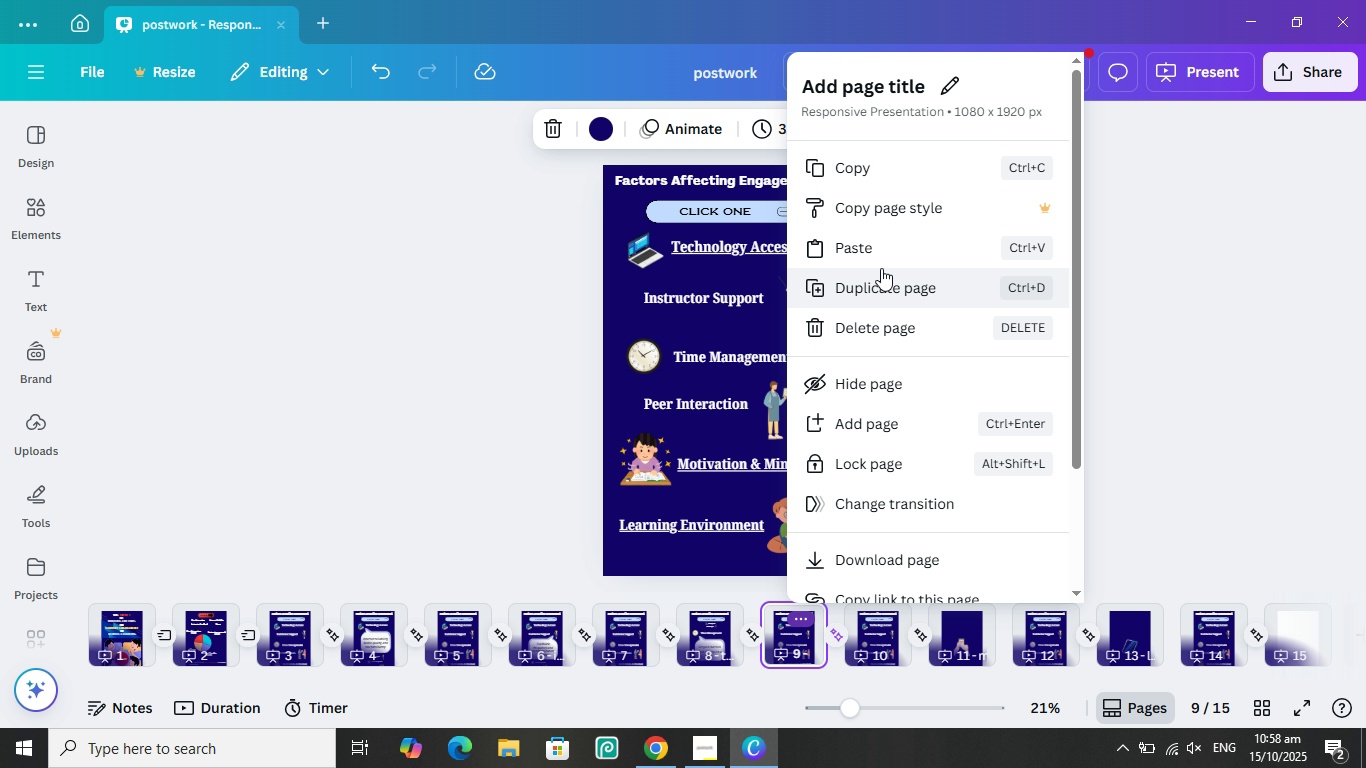 
left_click([881, 284])
 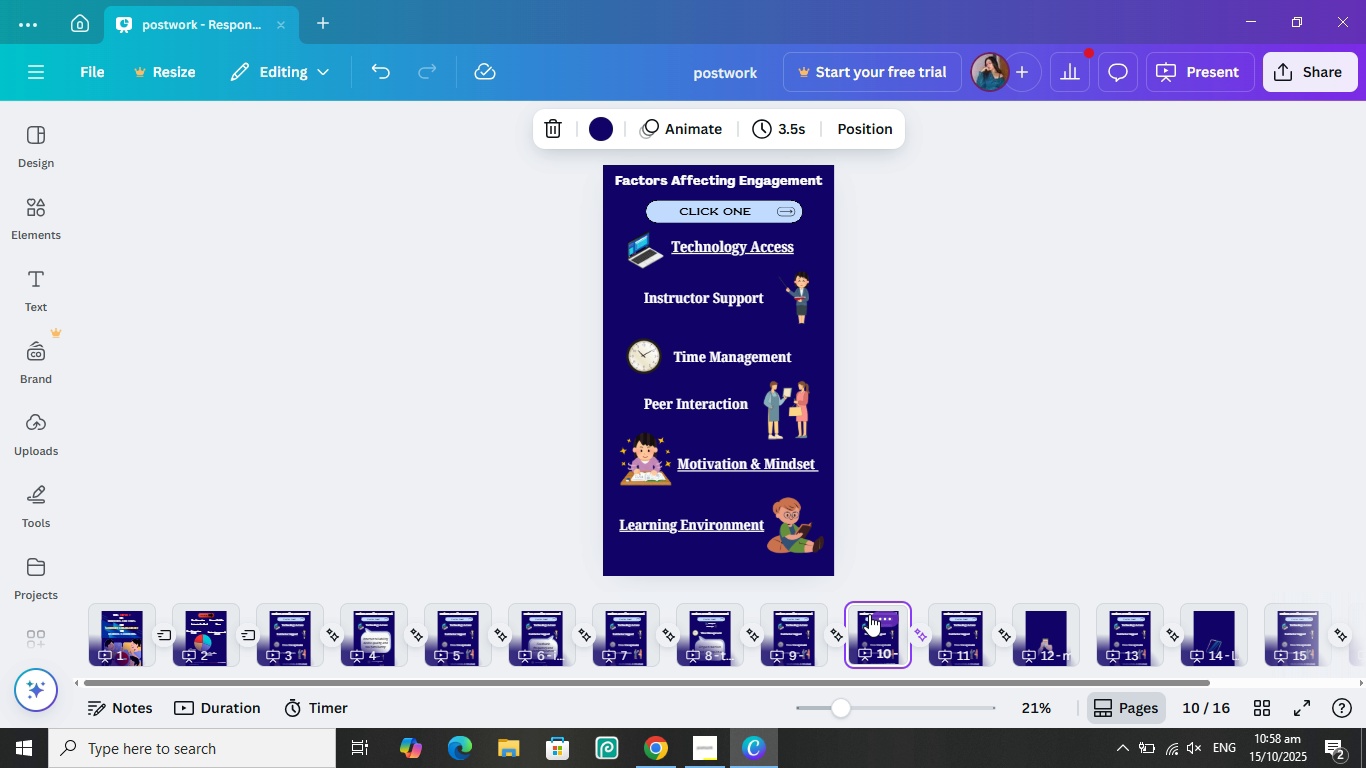 
wait(7.9)
 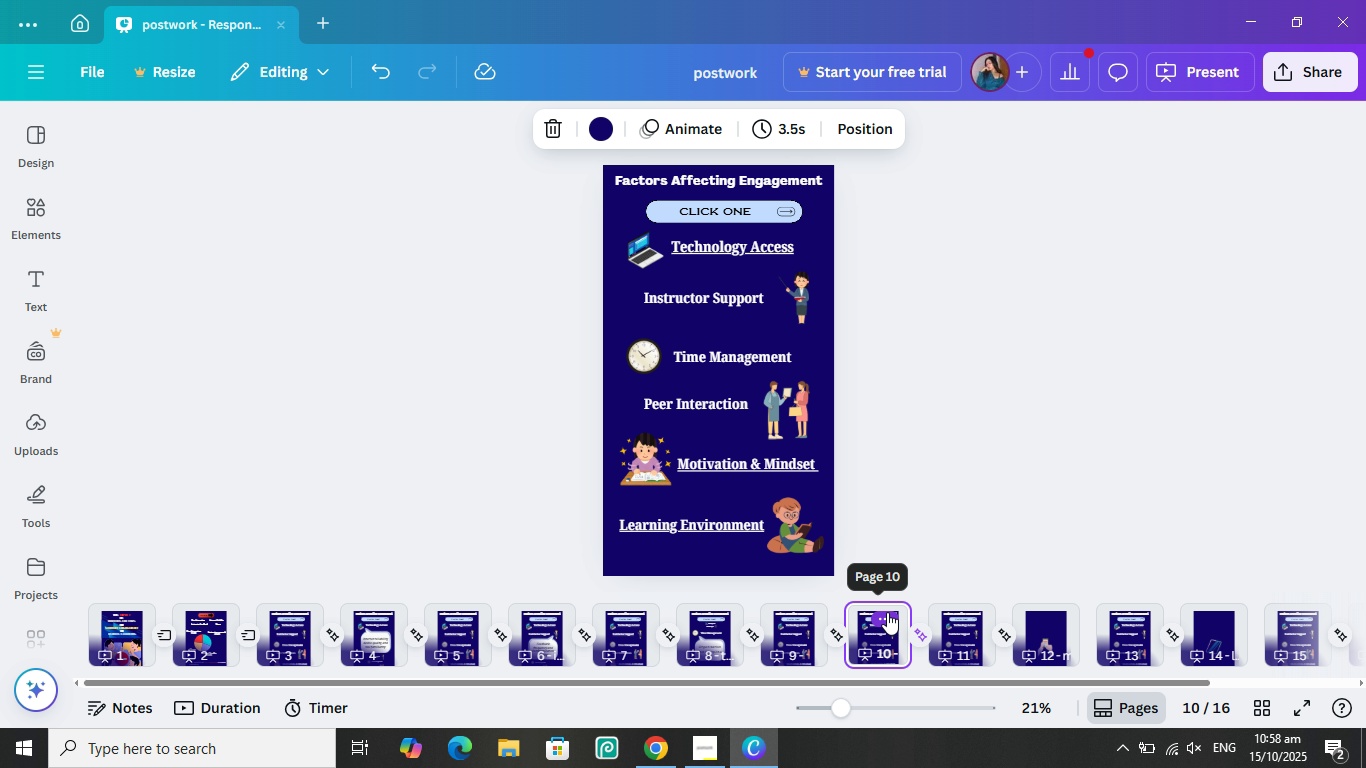 
mouse_move([711, 623])
 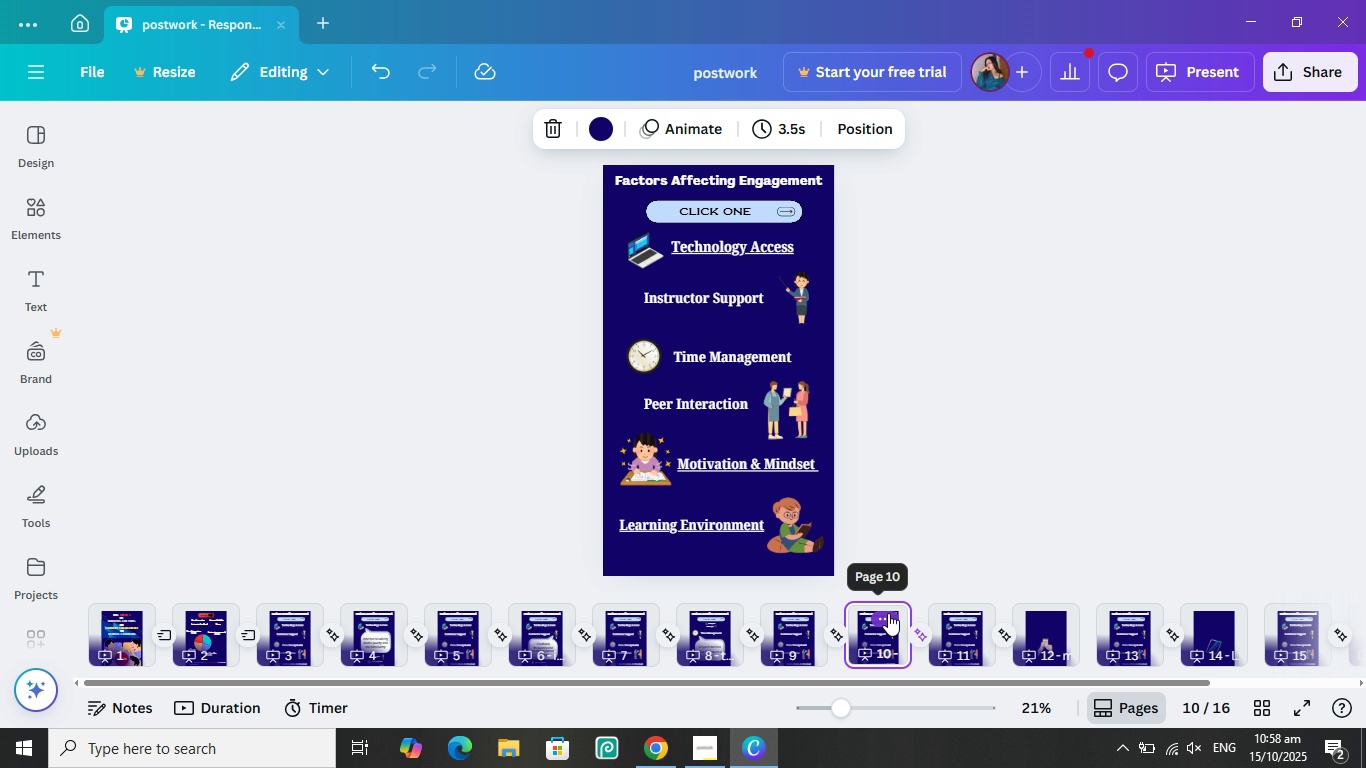 
left_click([888, 613])
 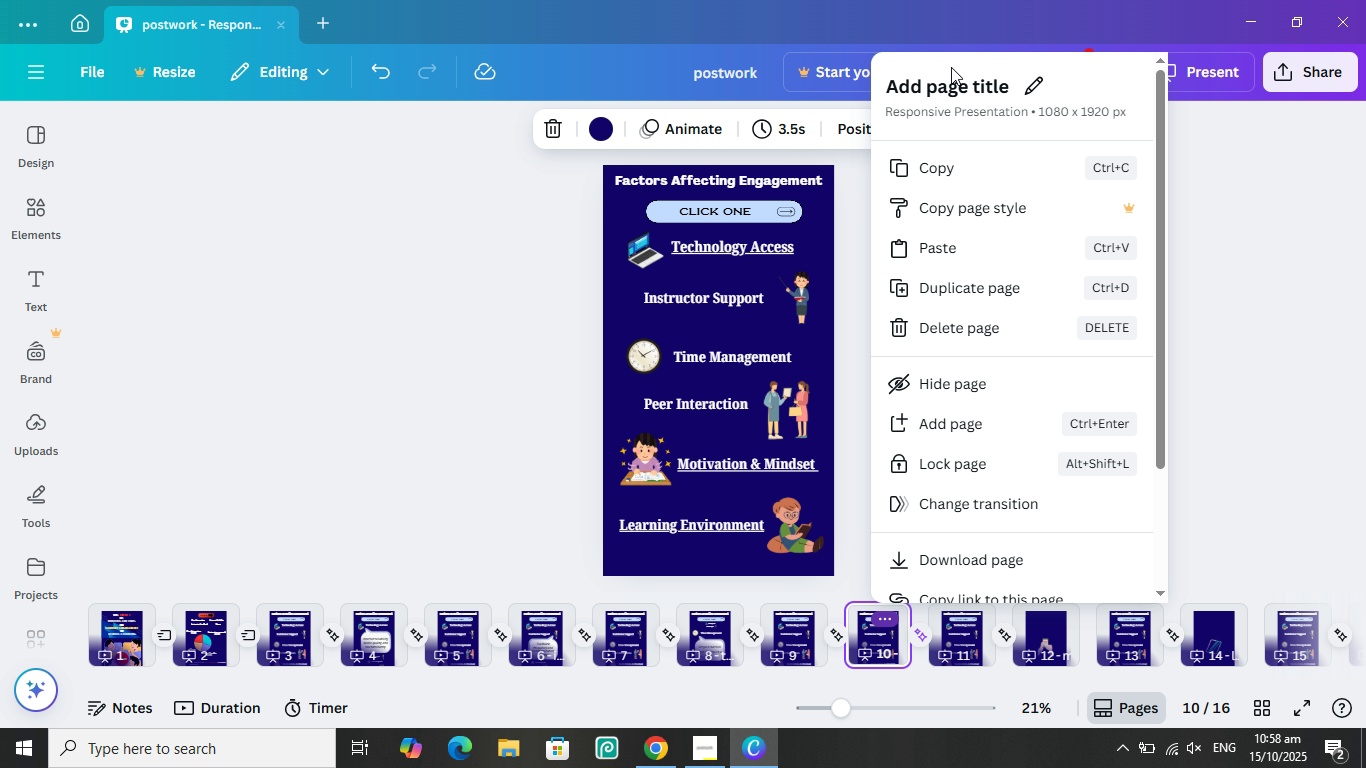 
left_click([951, 82])
 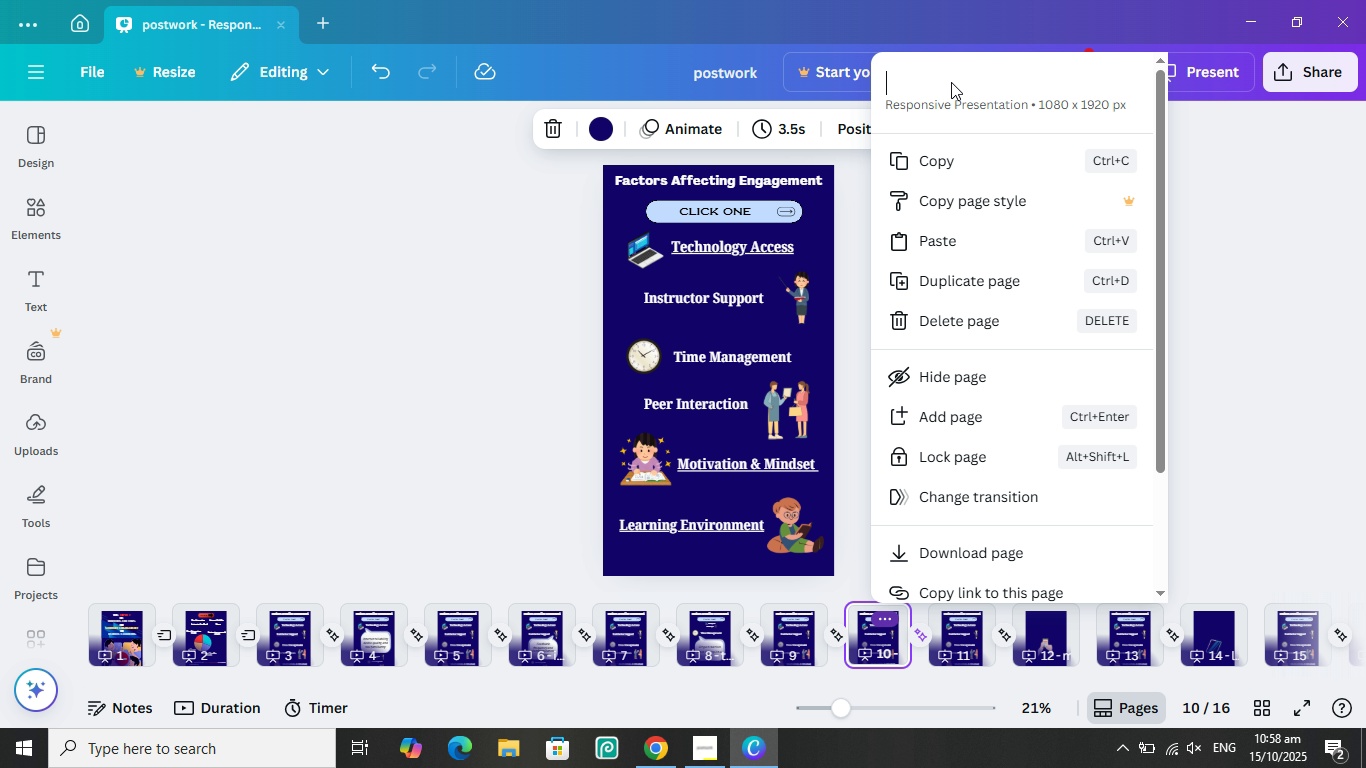 
type(peer)
 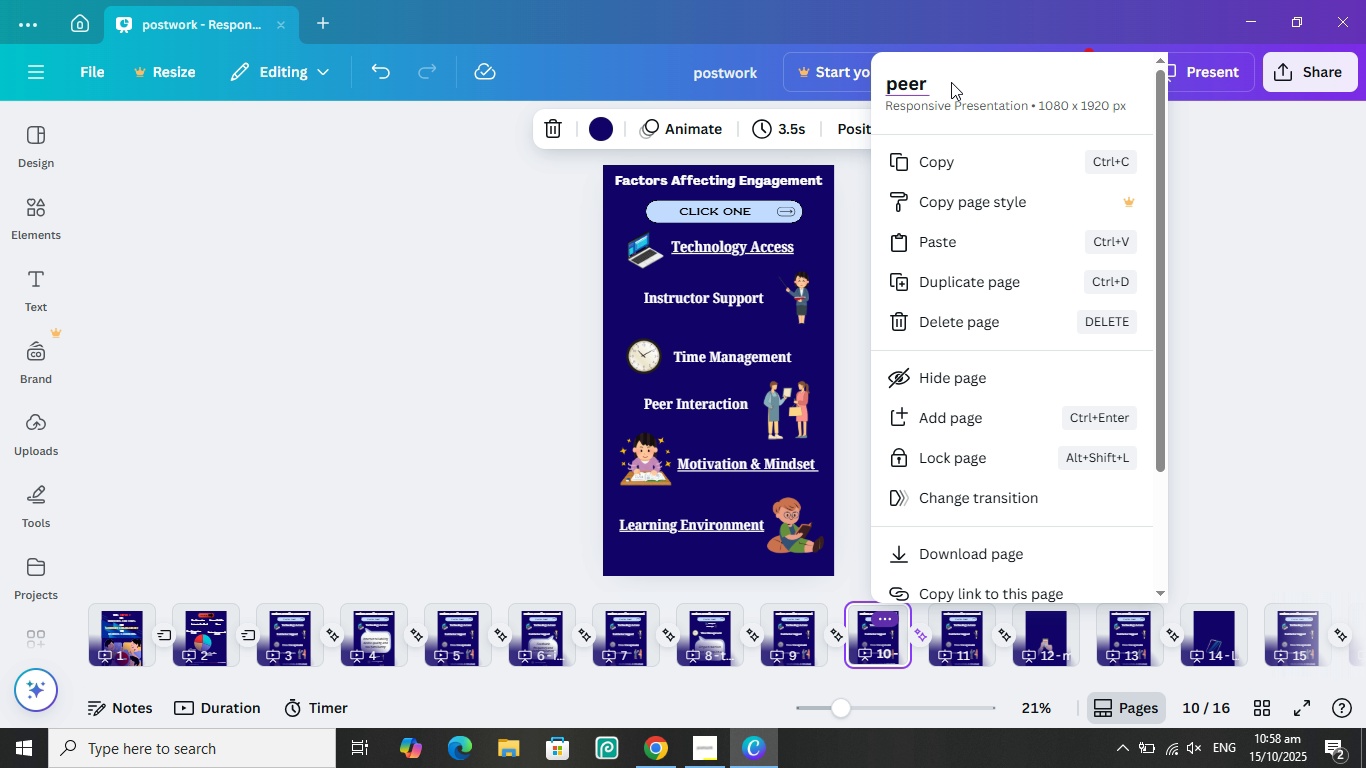 
key(Enter)
 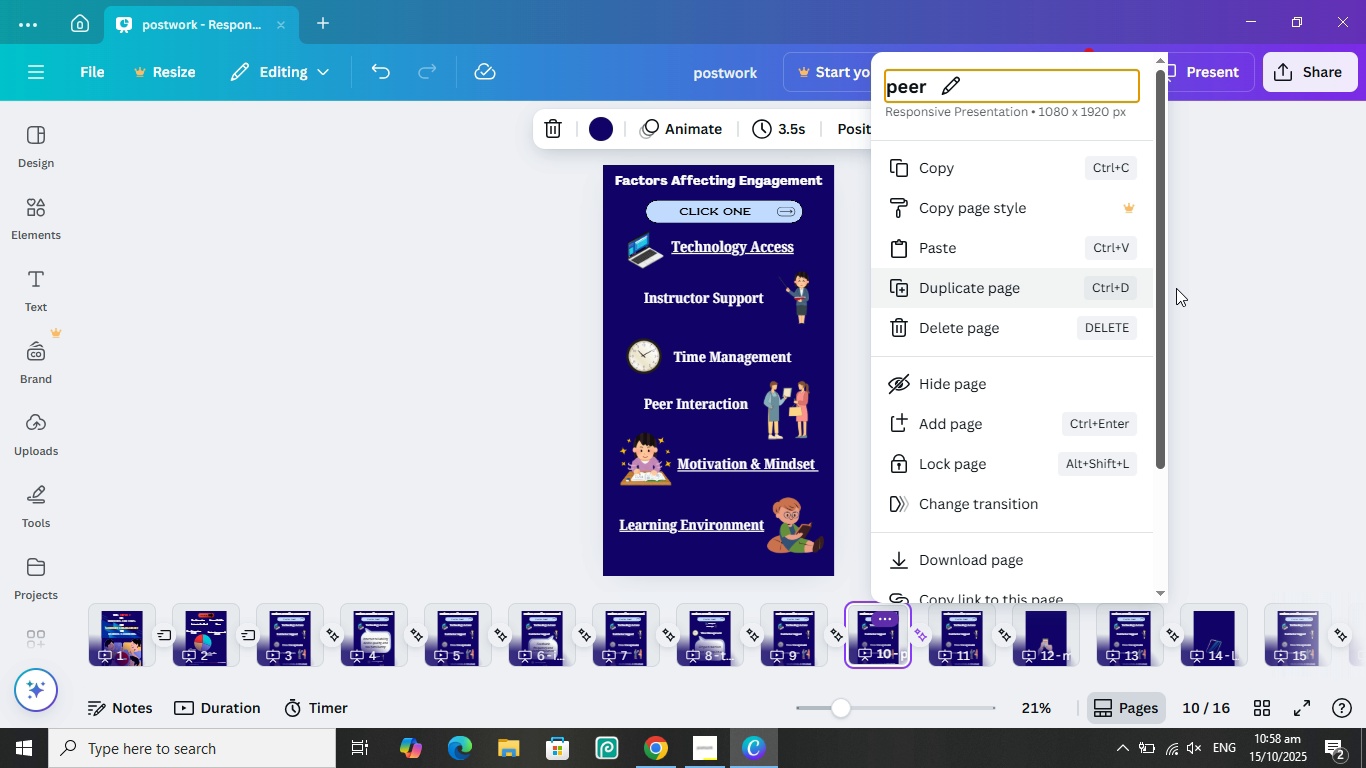 
left_click([1313, 279])
 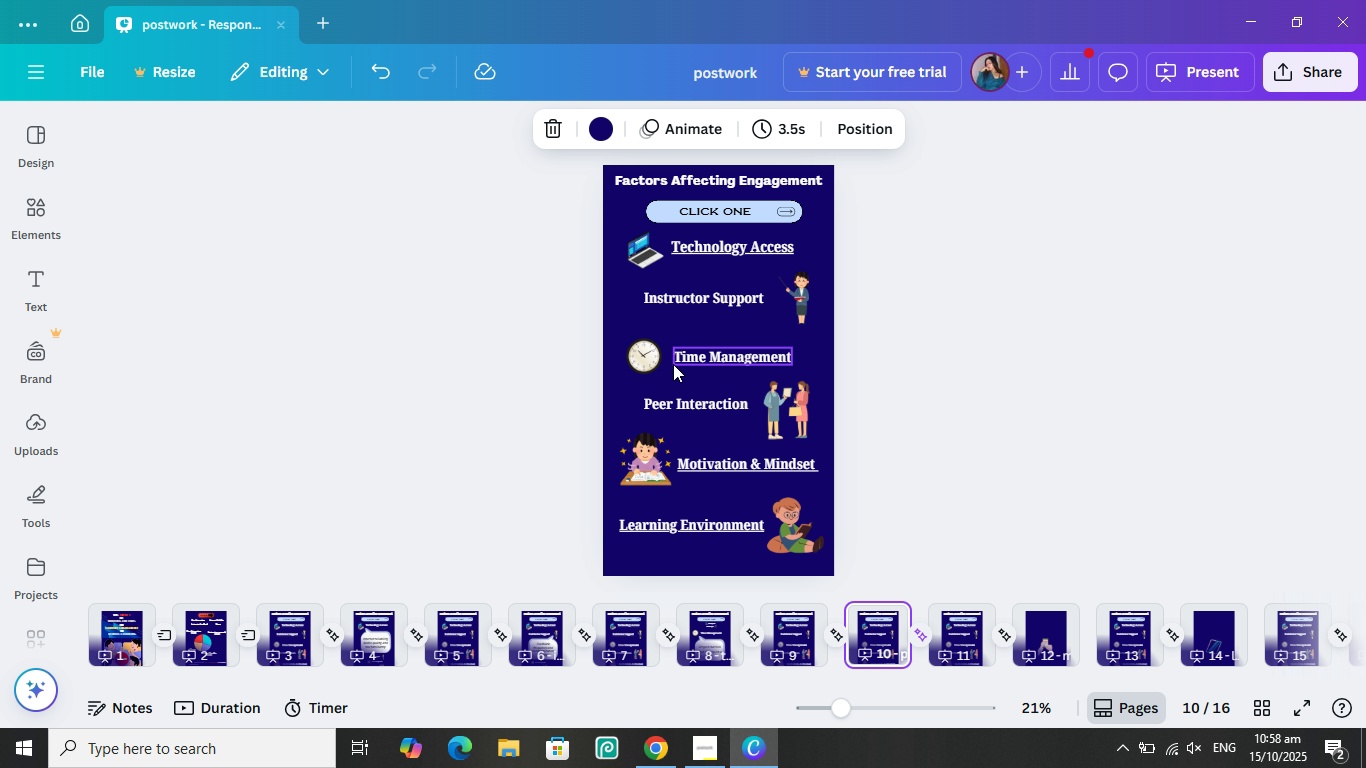 
wait(5.67)
 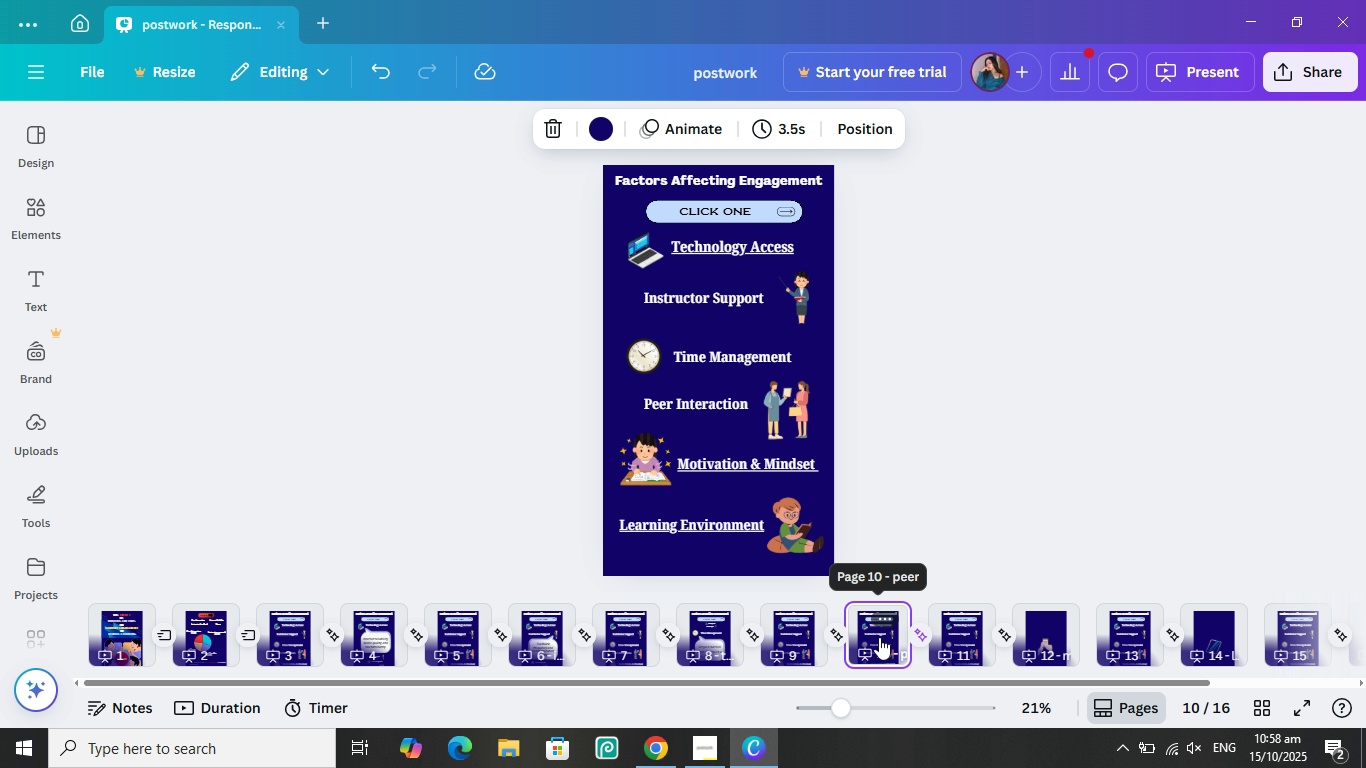 
left_click_drag(start_coordinate=[659, 440], to_coordinate=[695, 466])
 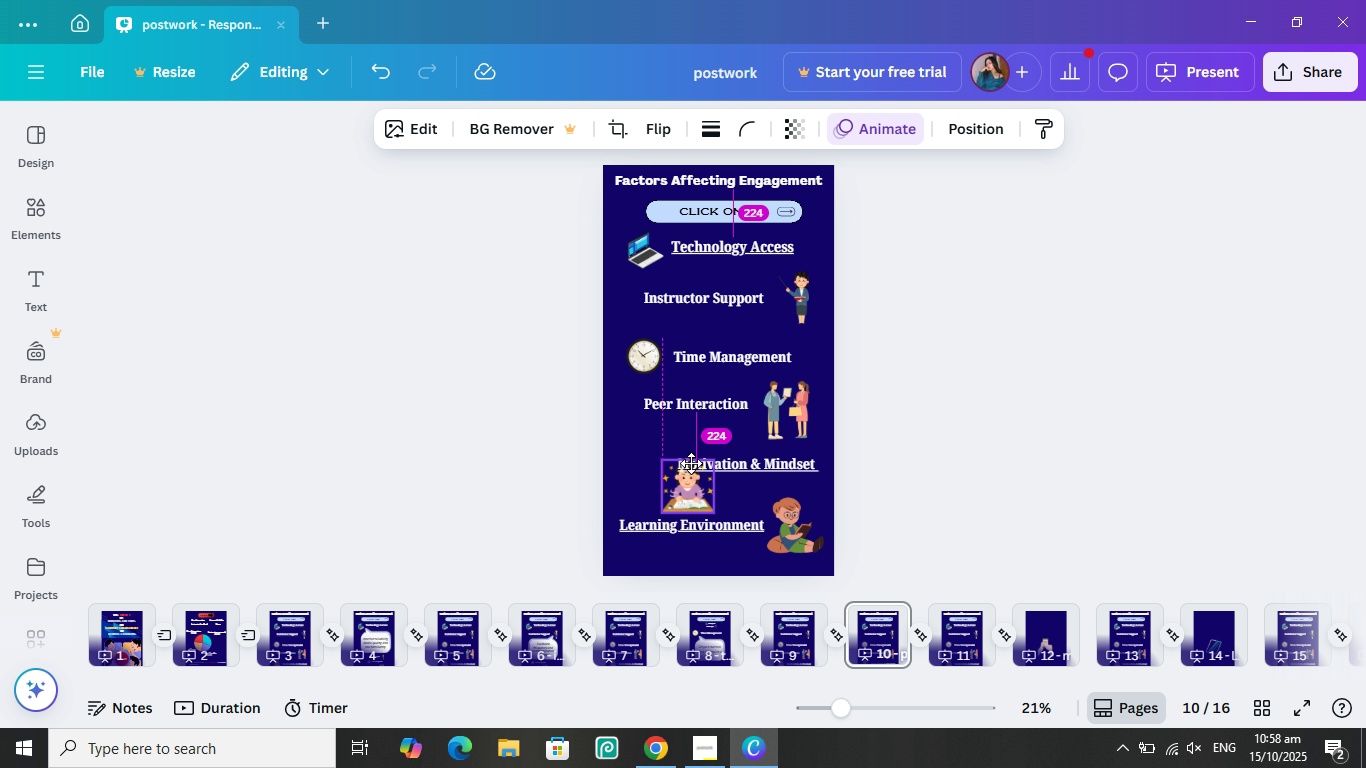 
left_click_drag(start_coordinate=[691, 463], to_coordinate=[659, 453])
 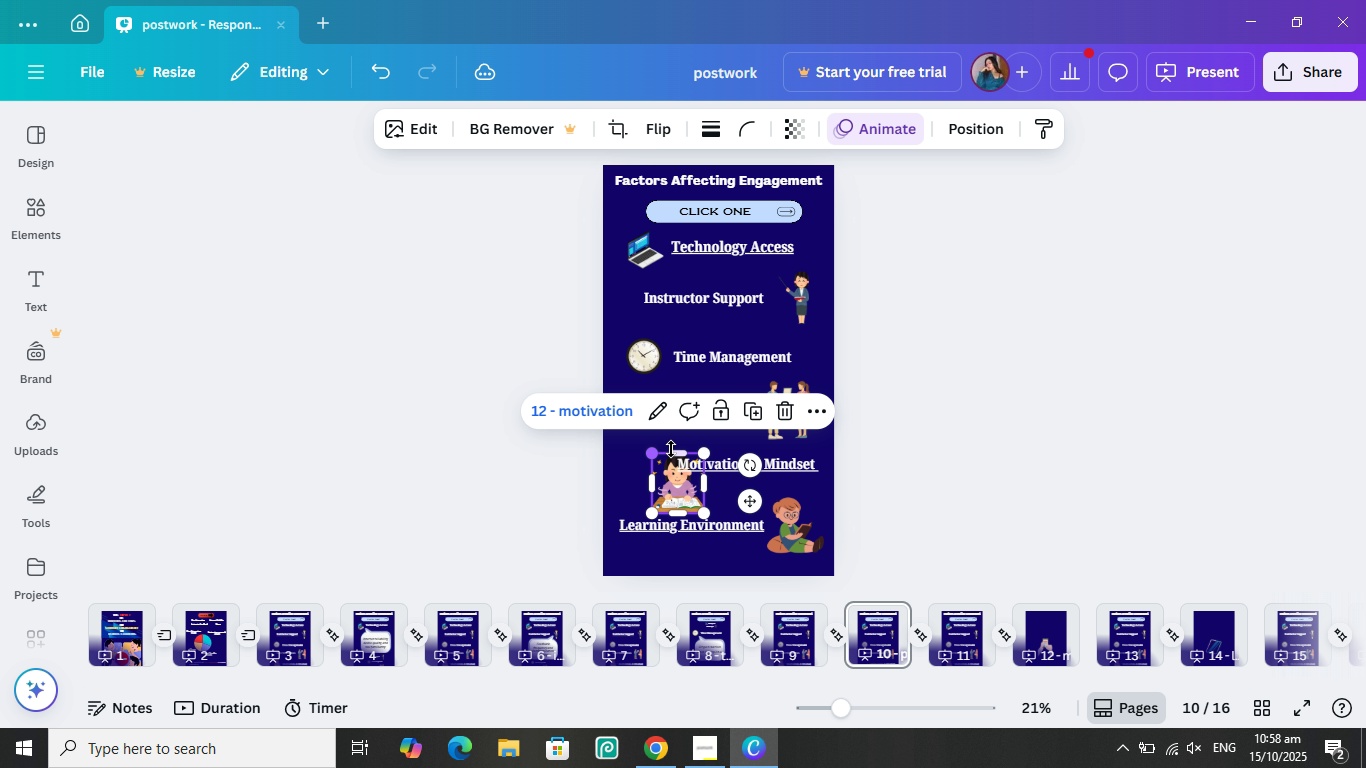 
left_click([659, 453])
 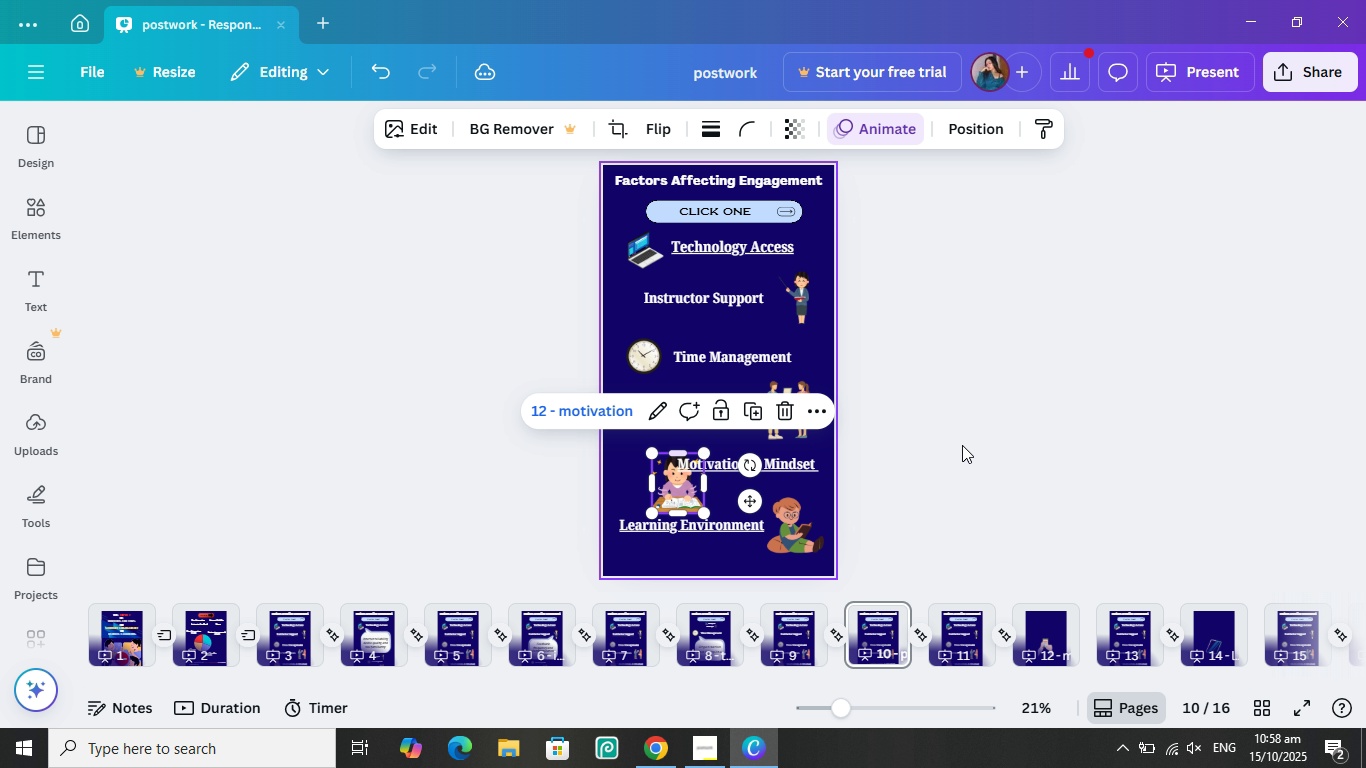 
hold_key(key=ControlLeft, duration=0.51)
 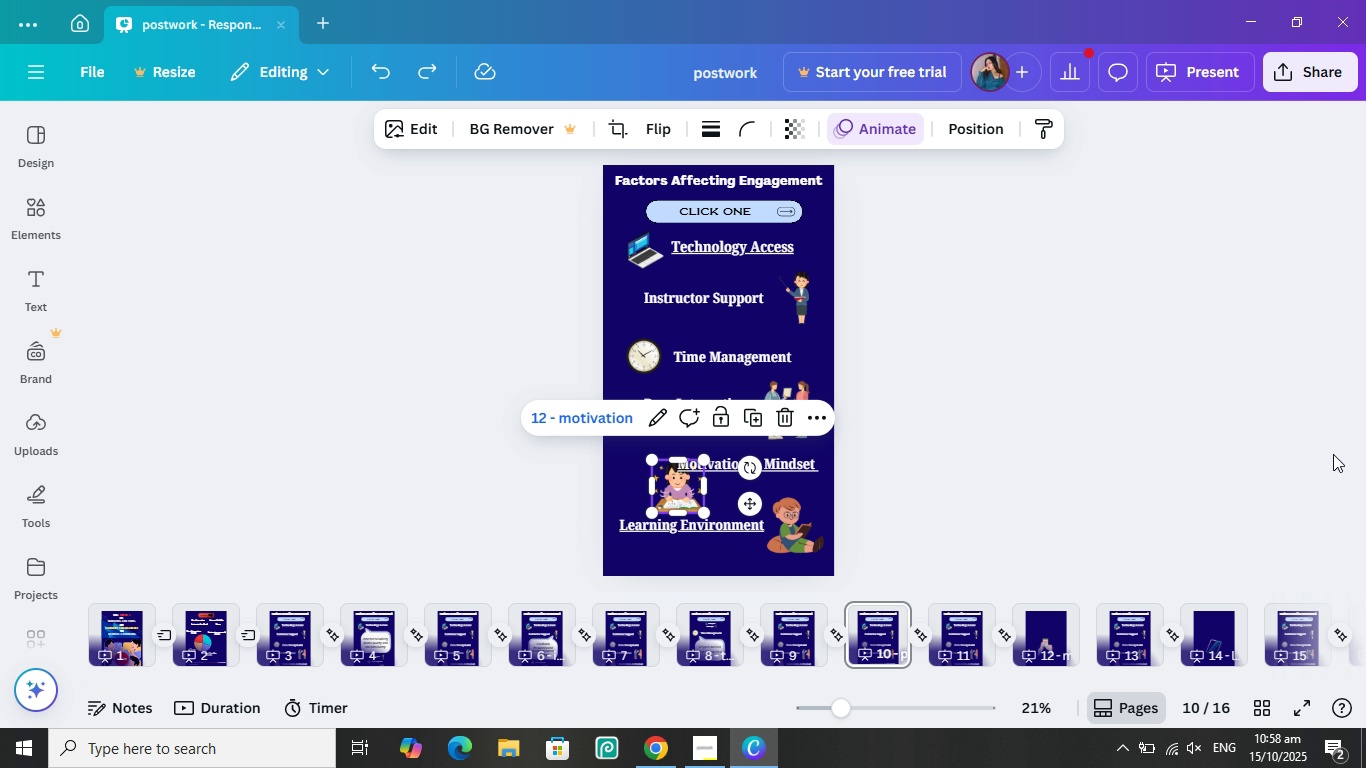 
key(Z)
 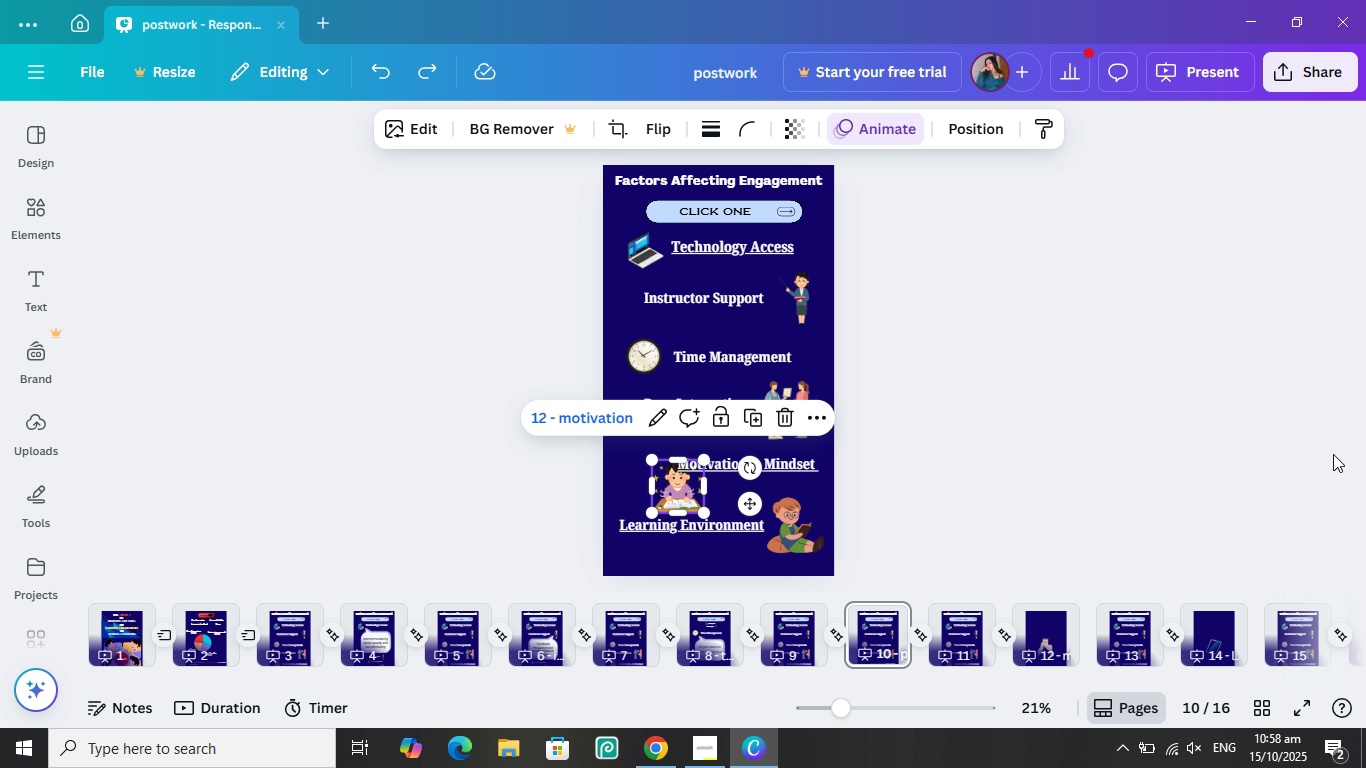 
key(Control+Z)
 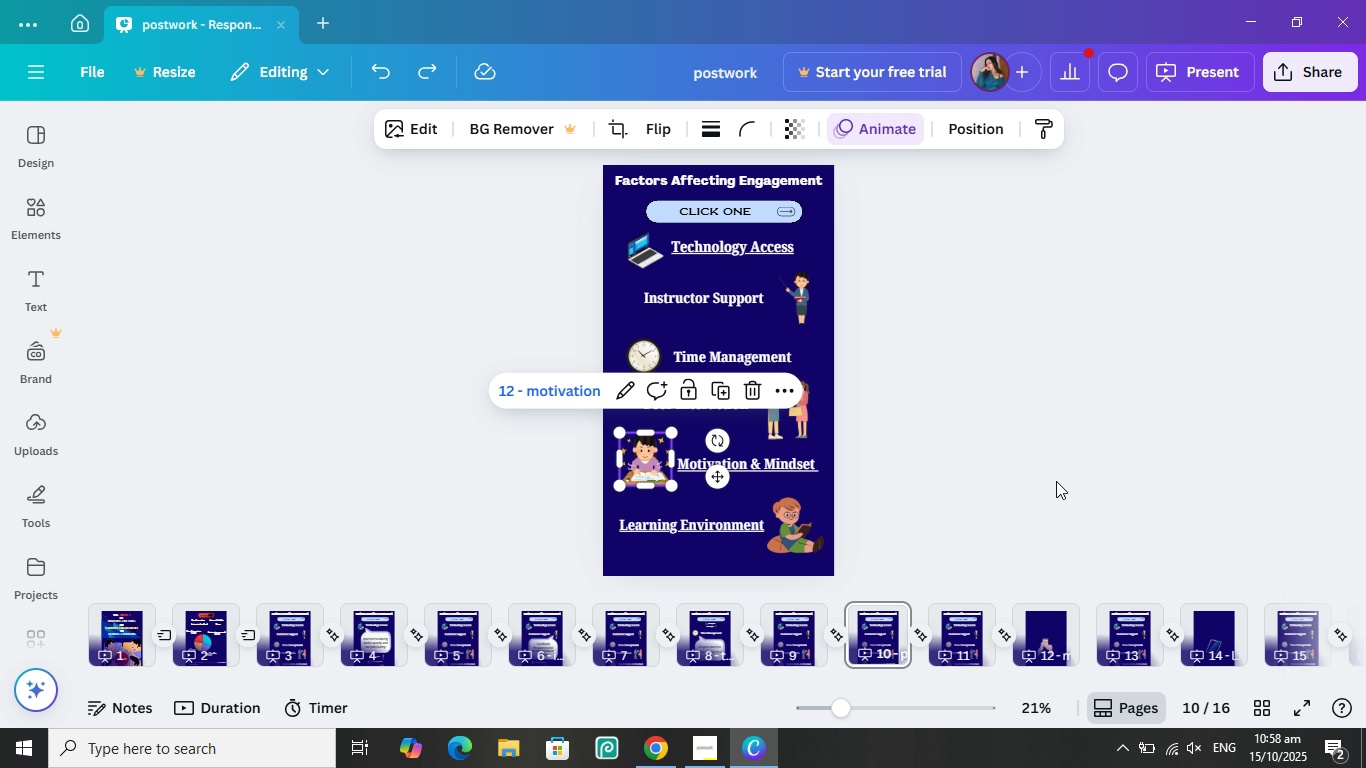 
left_click([1070, 478])
 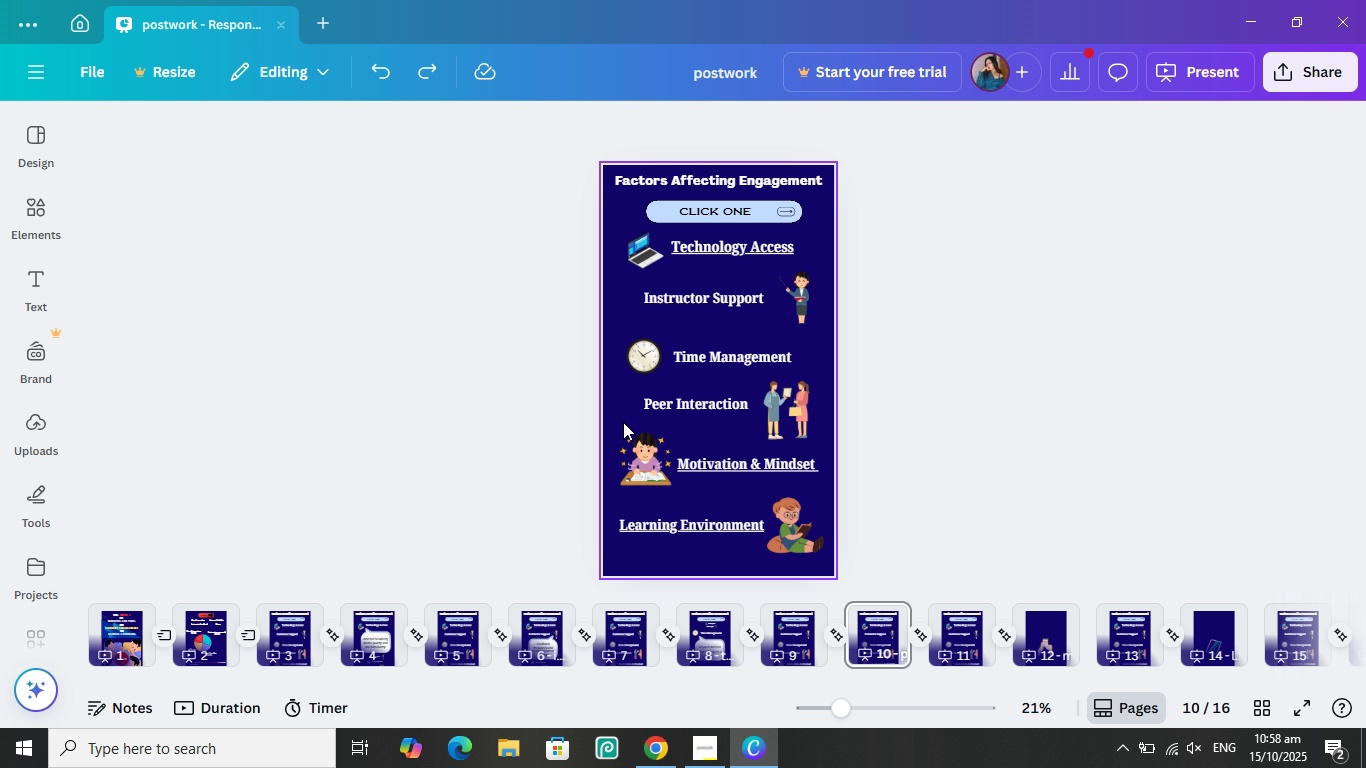 
left_click_drag(start_coordinate=[623, 422], to_coordinate=[656, 433])
 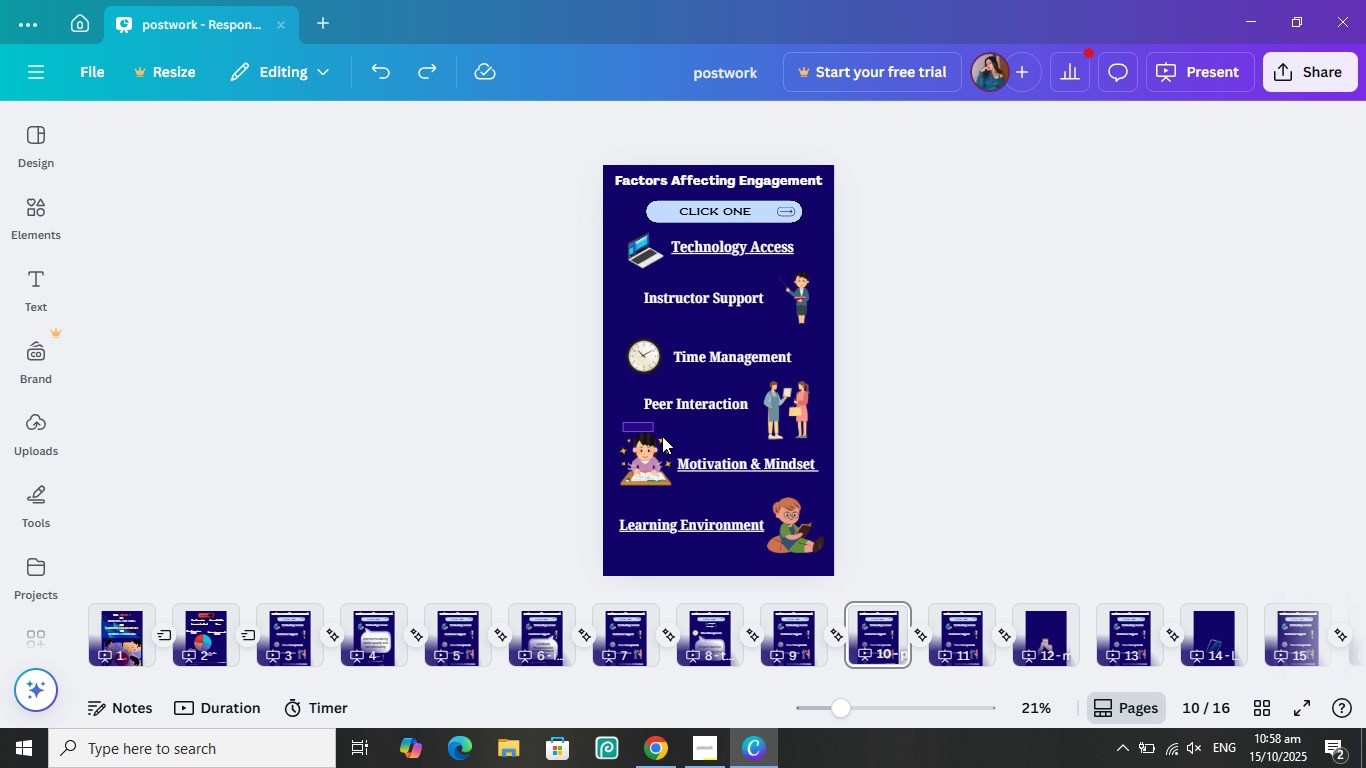 
left_click_drag(start_coordinate=[662, 436], to_coordinate=[750, 506])
 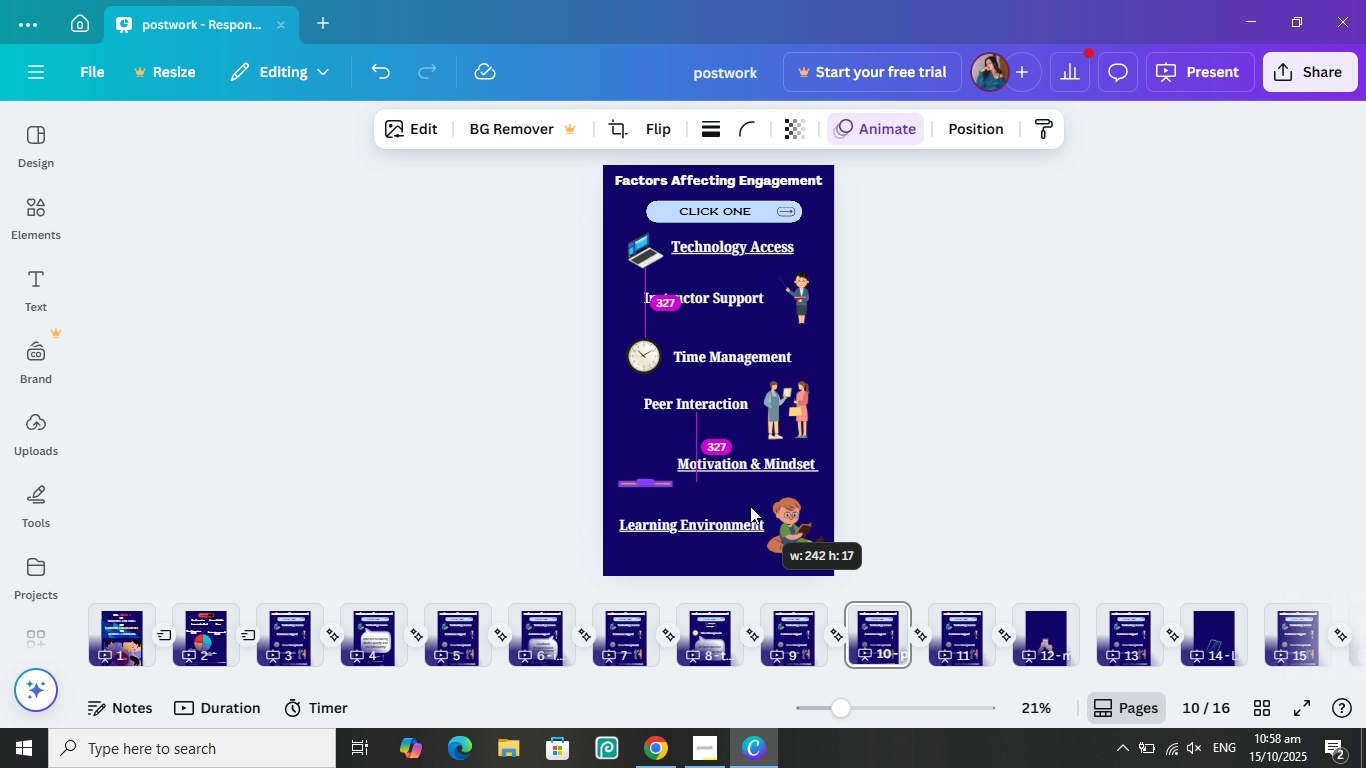 
left_click([750, 506])
 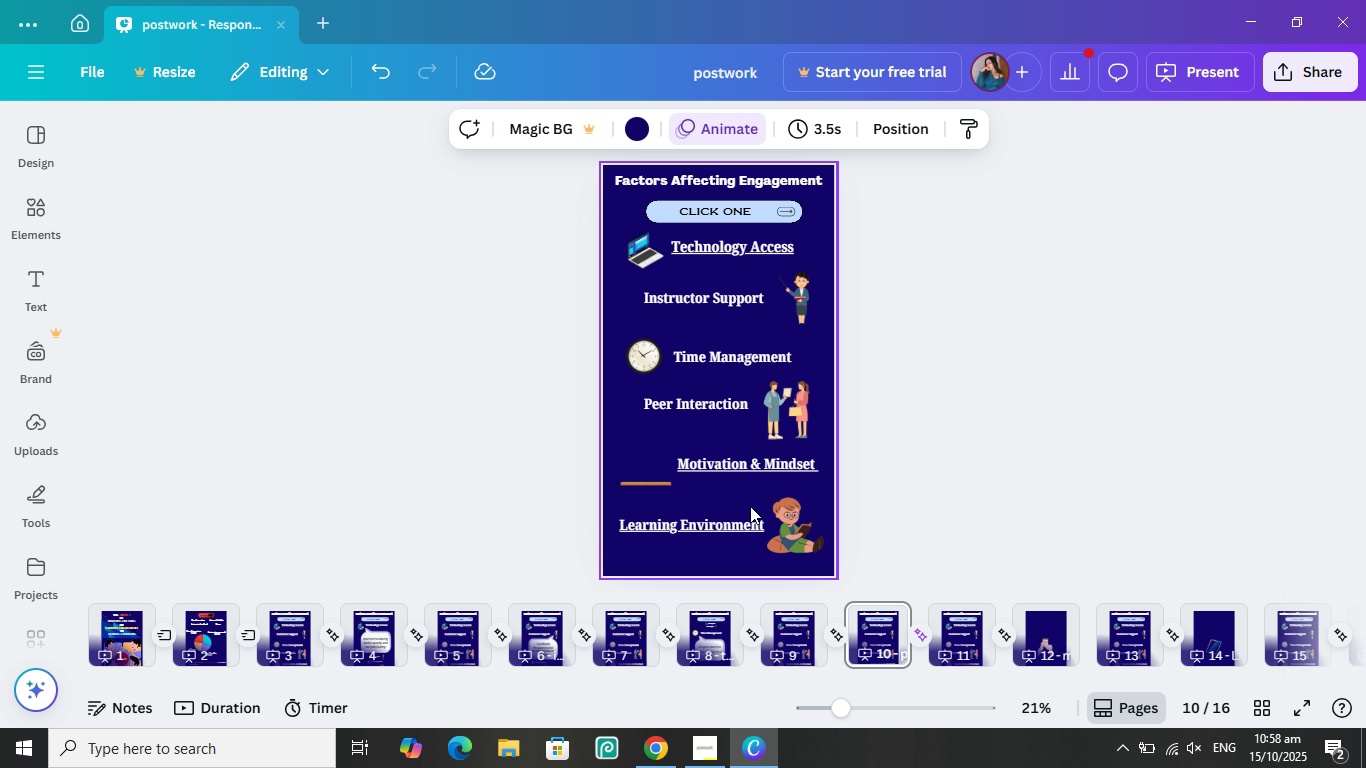 
key(Control+Z)
 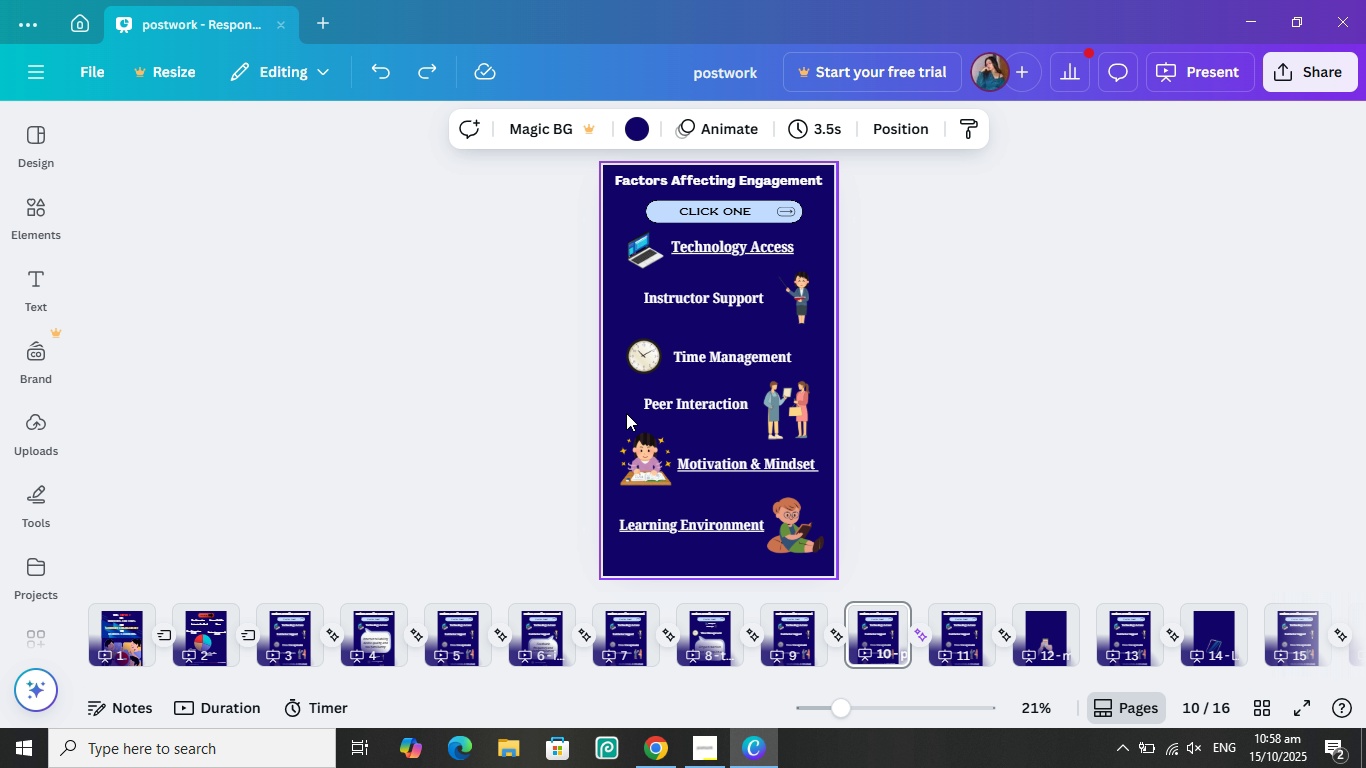 
left_click_drag(start_coordinate=[625, 411], to_coordinate=[801, 545])
 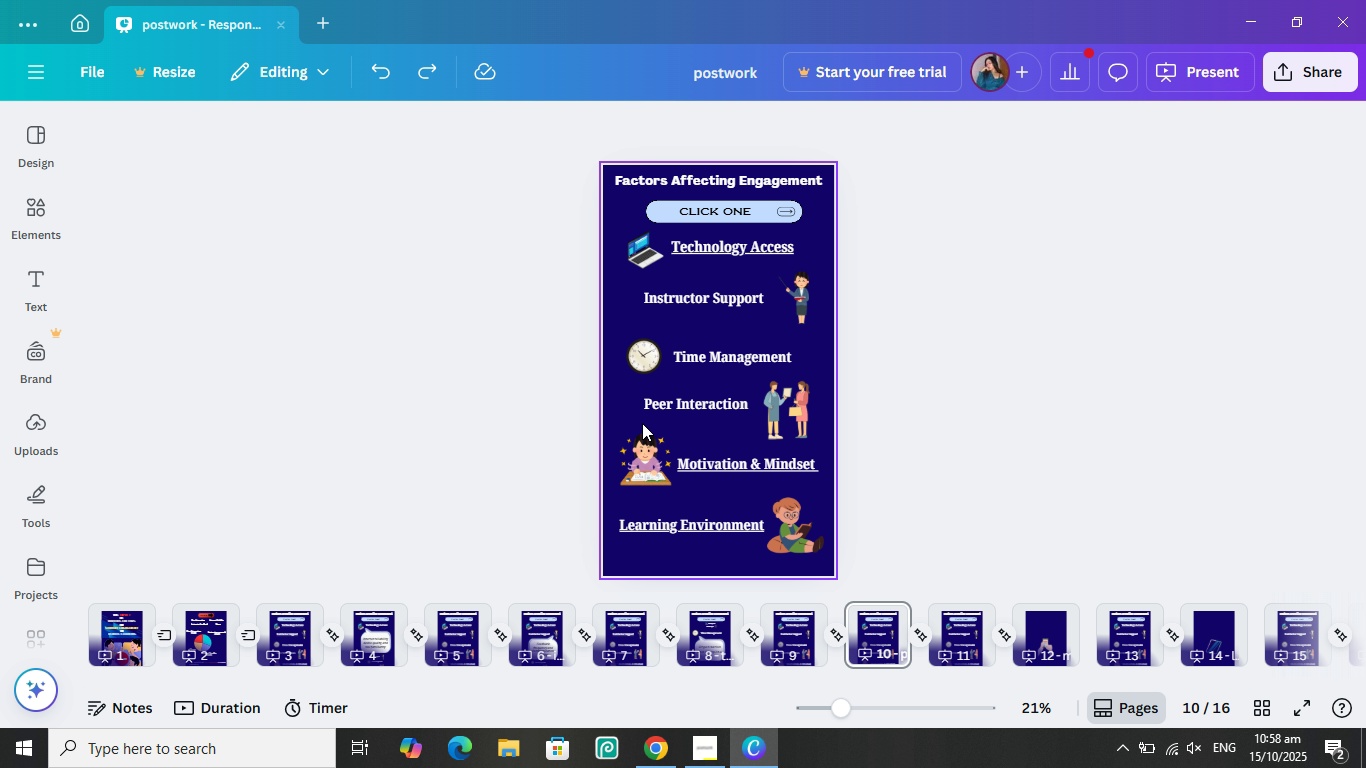 
left_click_drag(start_coordinate=[636, 422], to_coordinate=[667, 513])
 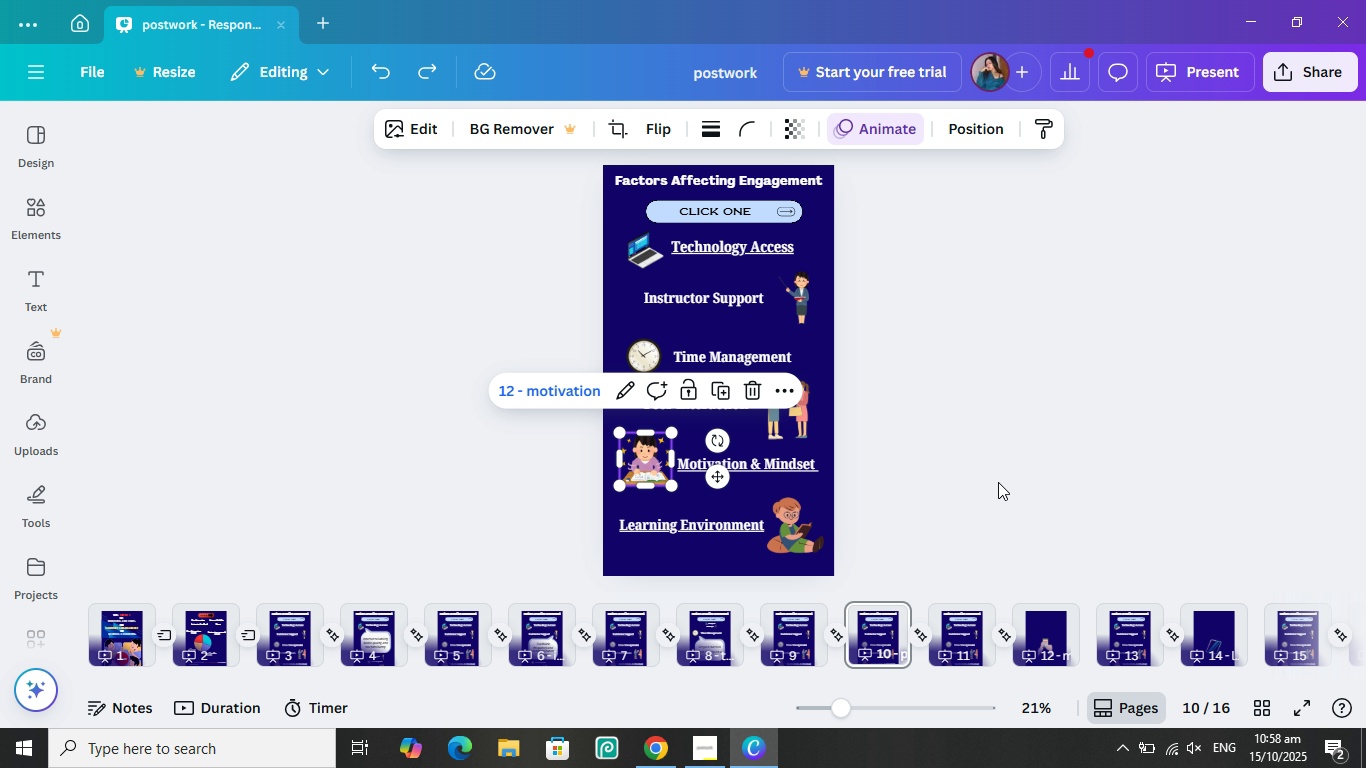 
left_click([998, 482])
 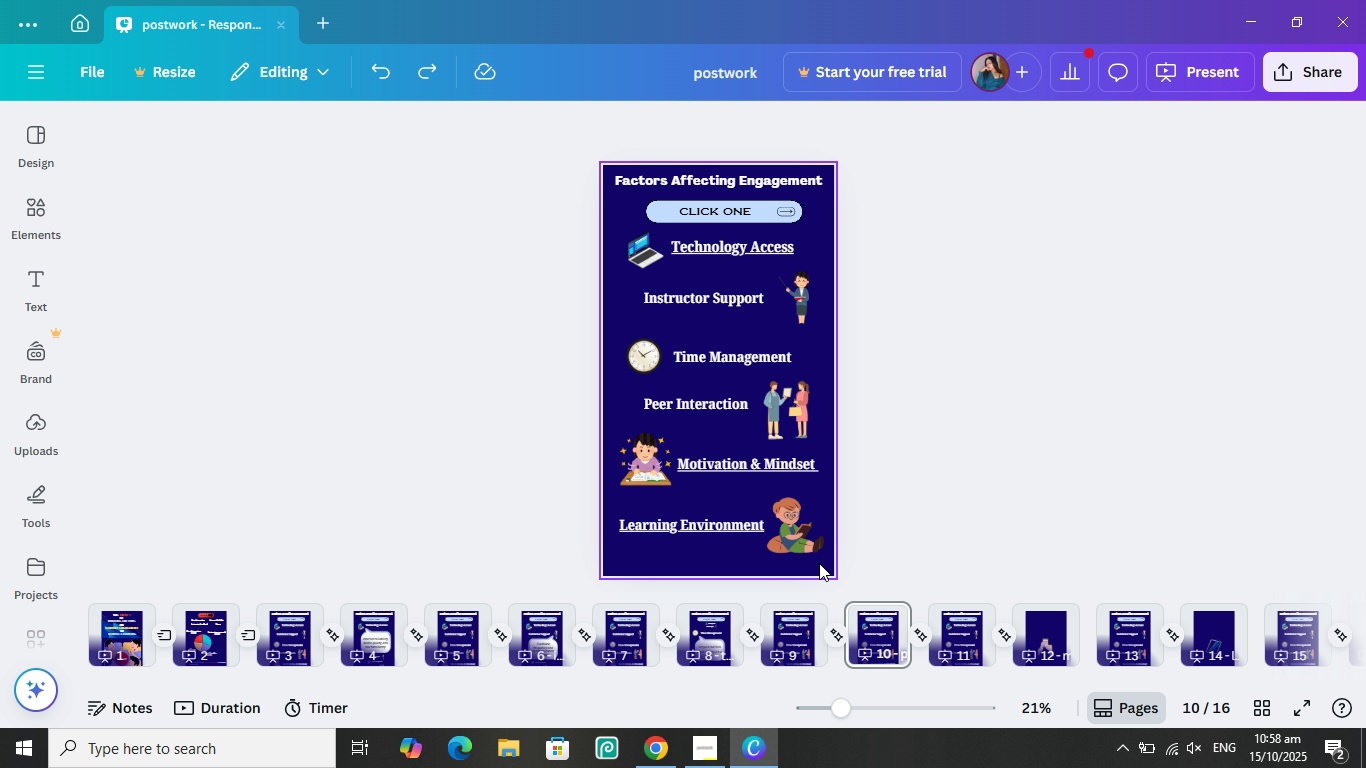 
left_click_drag(start_coordinate=[819, 563], to_coordinate=[653, 471])
 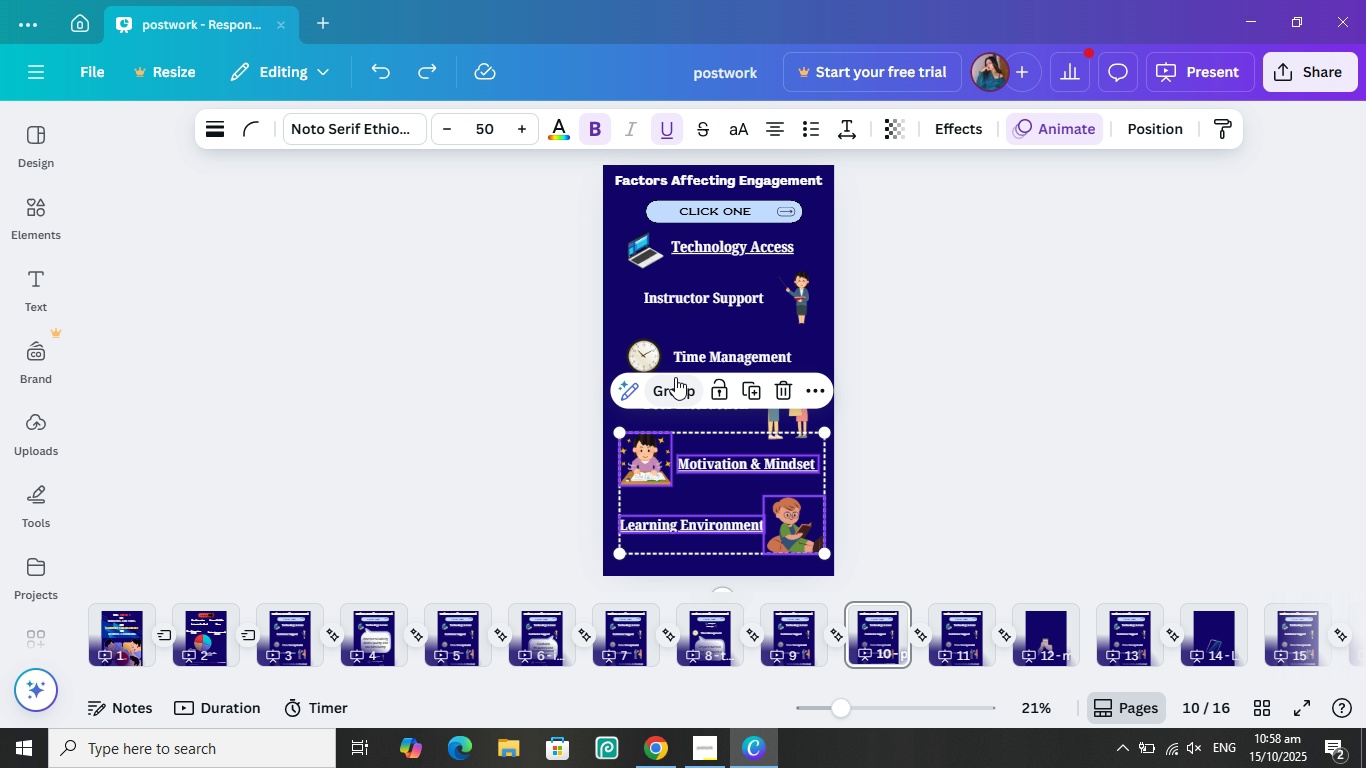 
left_click([675, 382])
 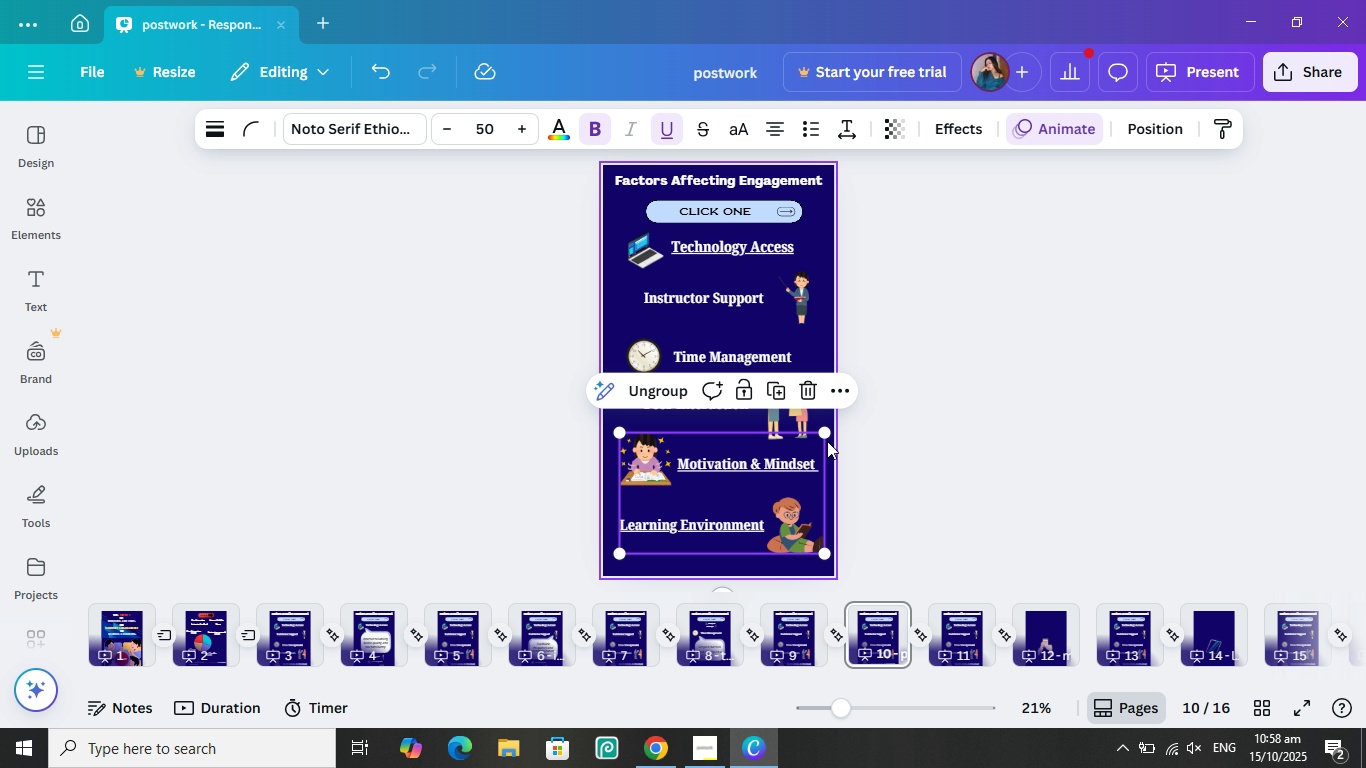 
left_click_drag(start_coordinate=[825, 434], to_coordinate=[758, 495])
 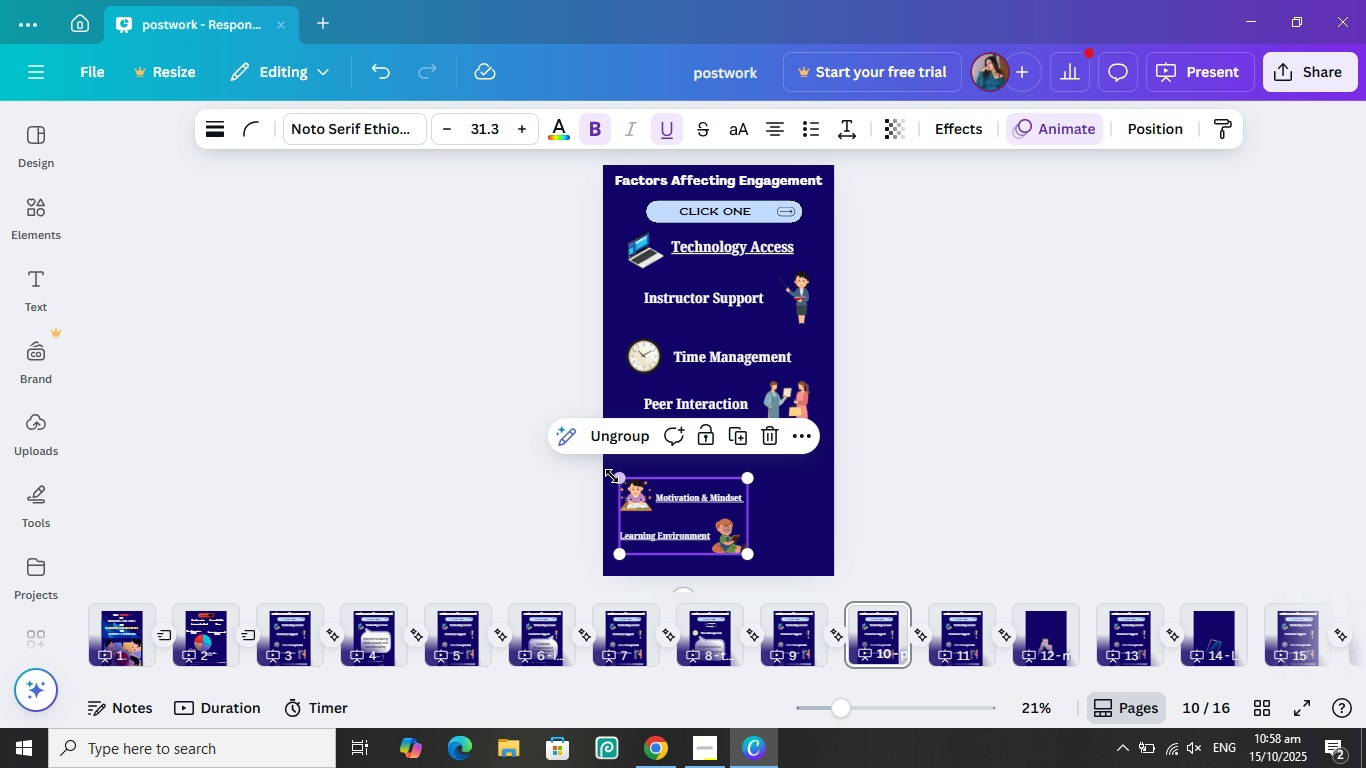 
left_click_drag(start_coordinate=[613, 476], to_coordinate=[677, 513])
 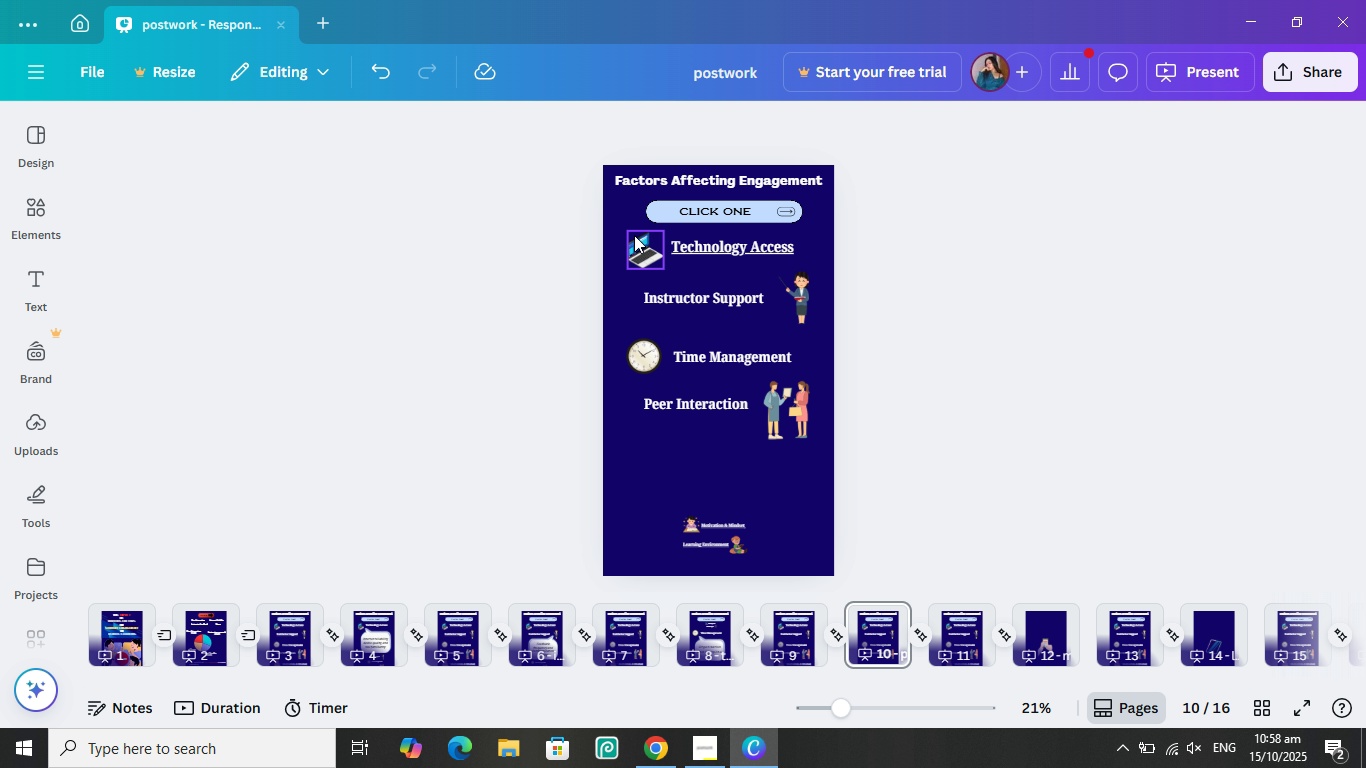 
left_click_drag(start_coordinate=[622, 221], to_coordinate=[622, 249])
 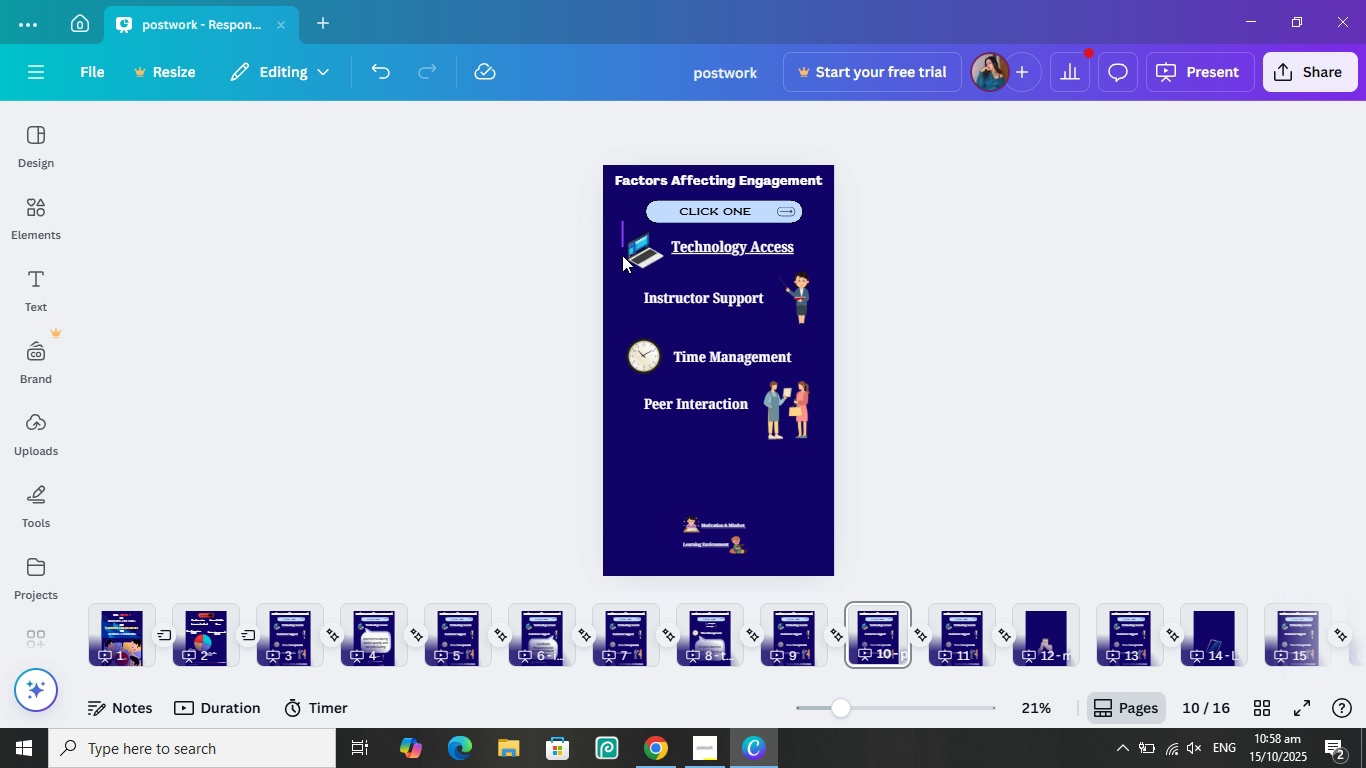 
left_click_drag(start_coordinate=[622, 253], to_coordinate=[800, 353])
 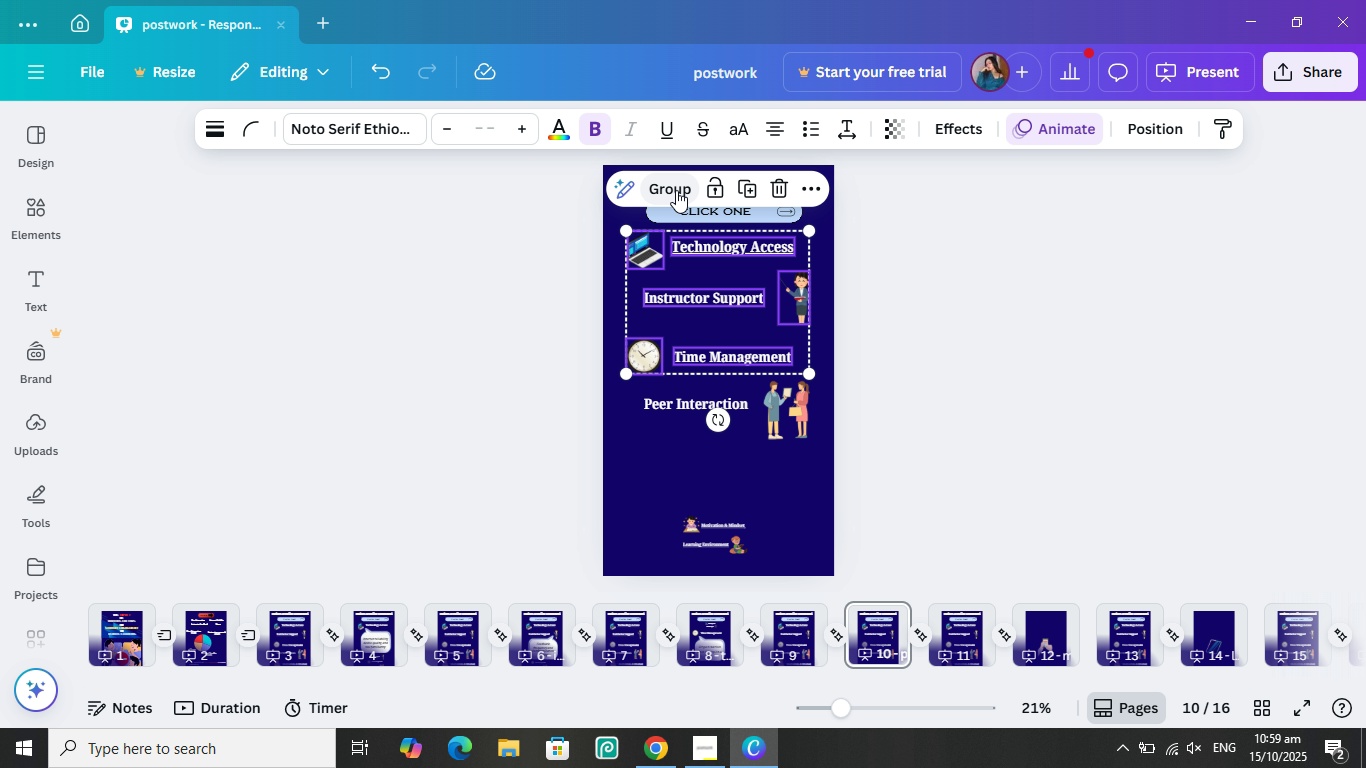 
left_click([676, 190])
 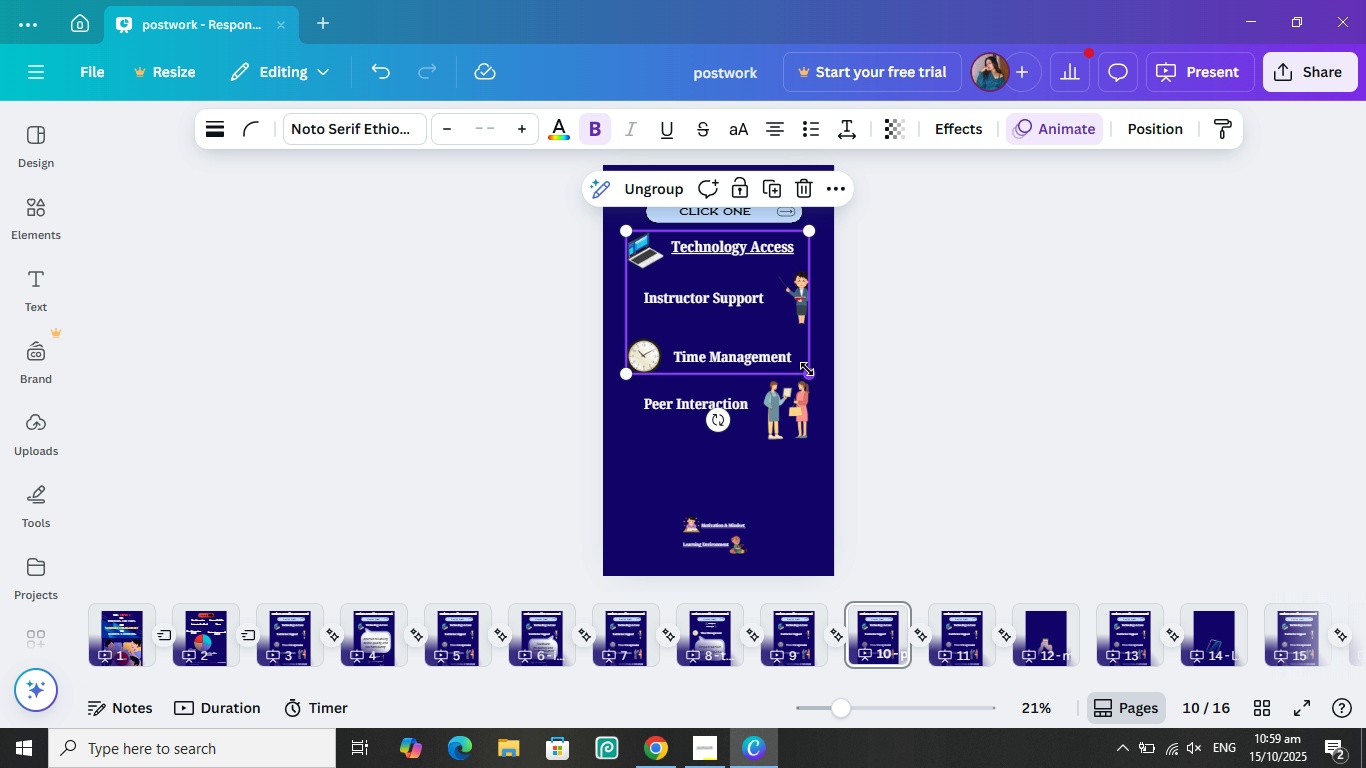 
left_click_drag(start_coordinate=[807, 369], to_coordinate=[769, 278])
 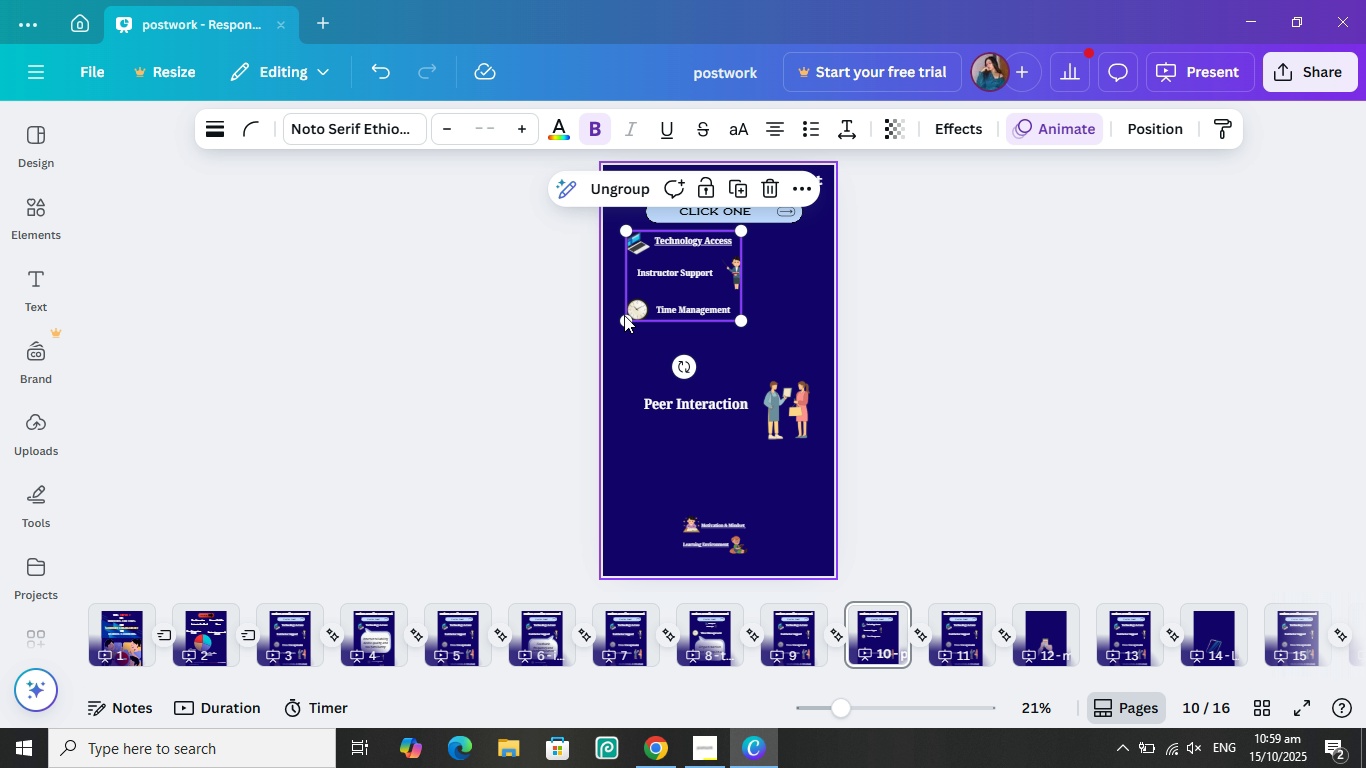 
left_click_drag(start_coordinate=[629, 320], to_coordinate=[703, 288])
 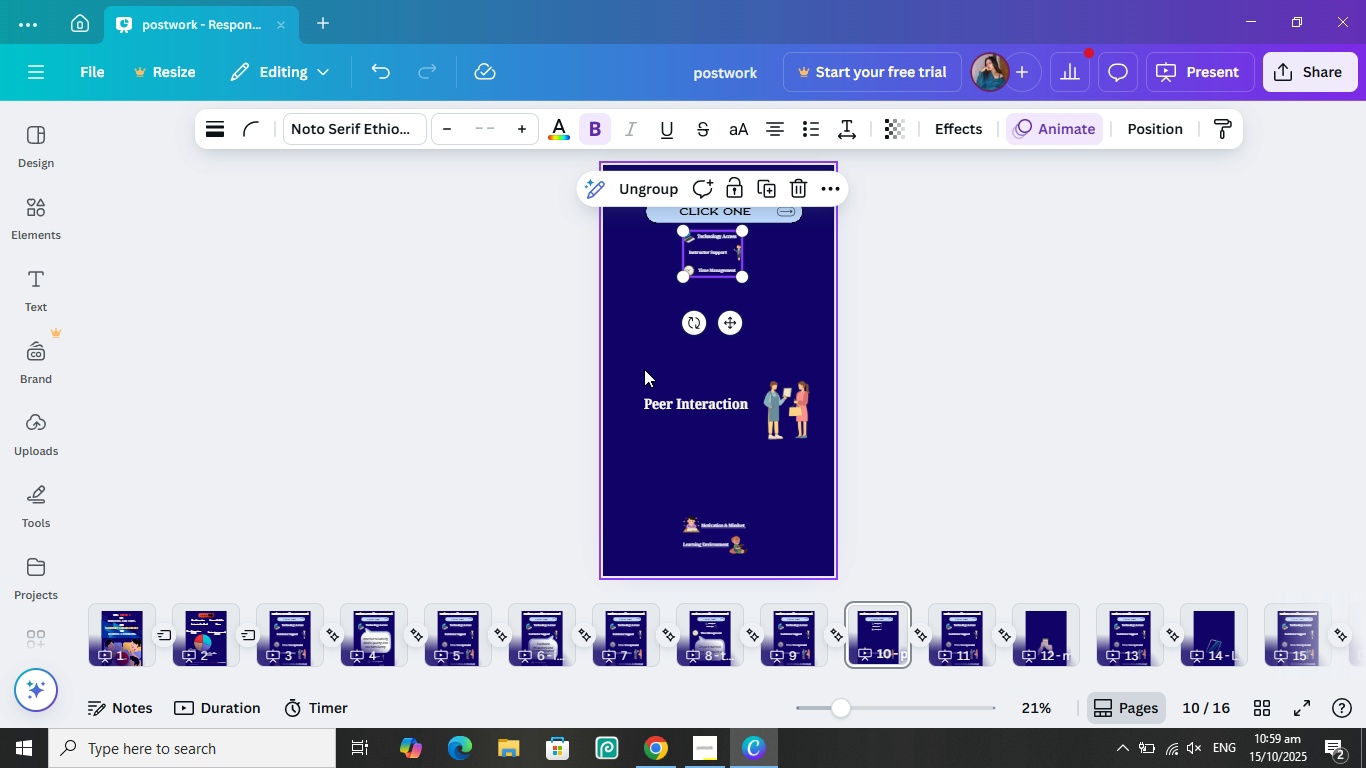 
left_click([640, 363])
 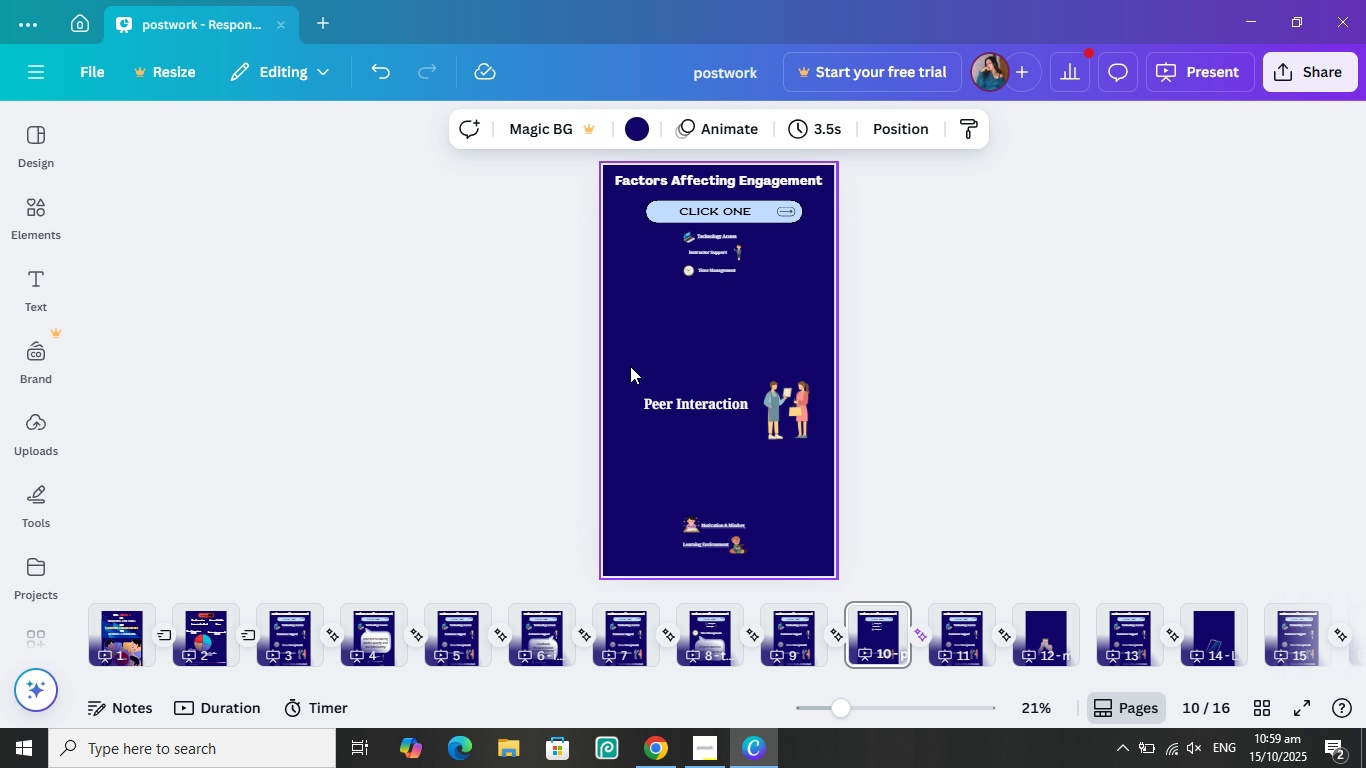 
left_click_drag(start_coordinate=[630, 368], to_coordinate=[799, 446])
 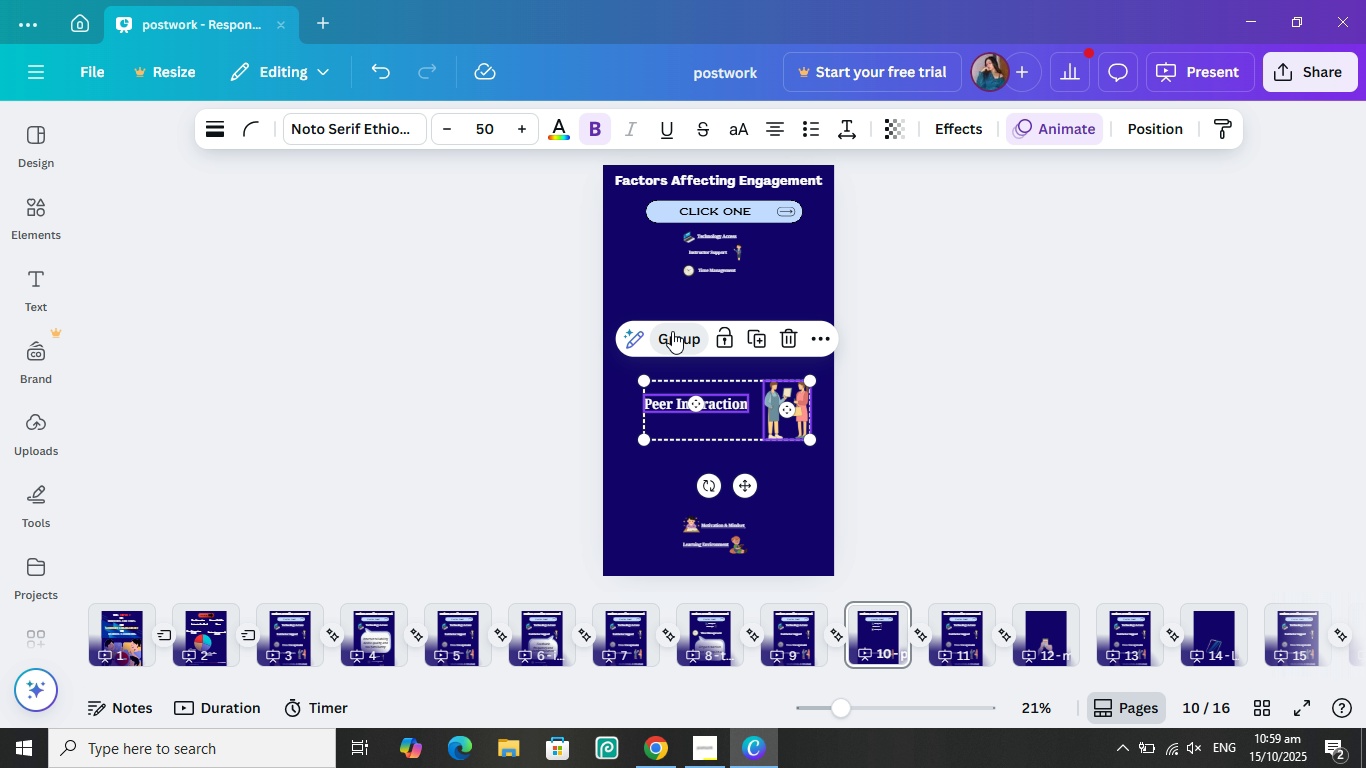 
left_click([672, 331])
 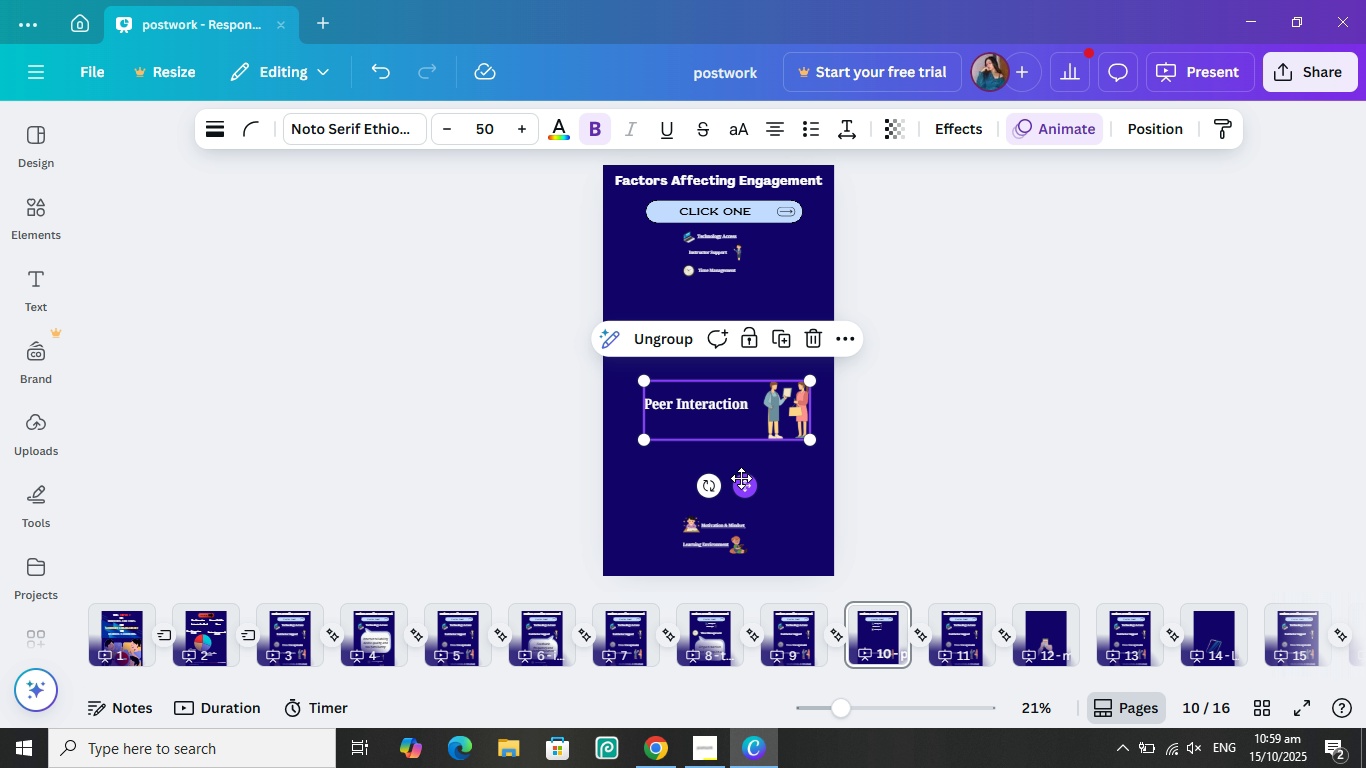 
left_click_drag(start_coordinate=[743, 483], to_coordinate=[742, 389])
 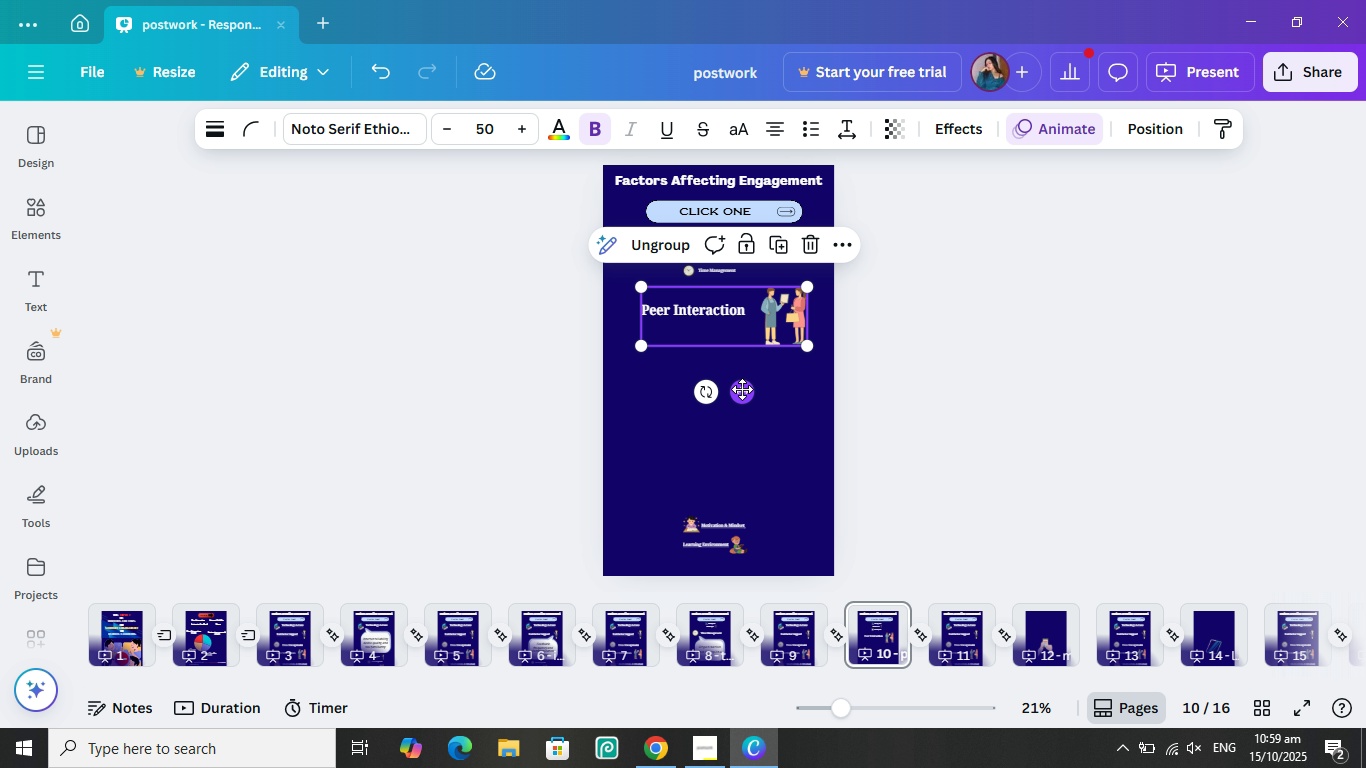 
key(Control+Z)
 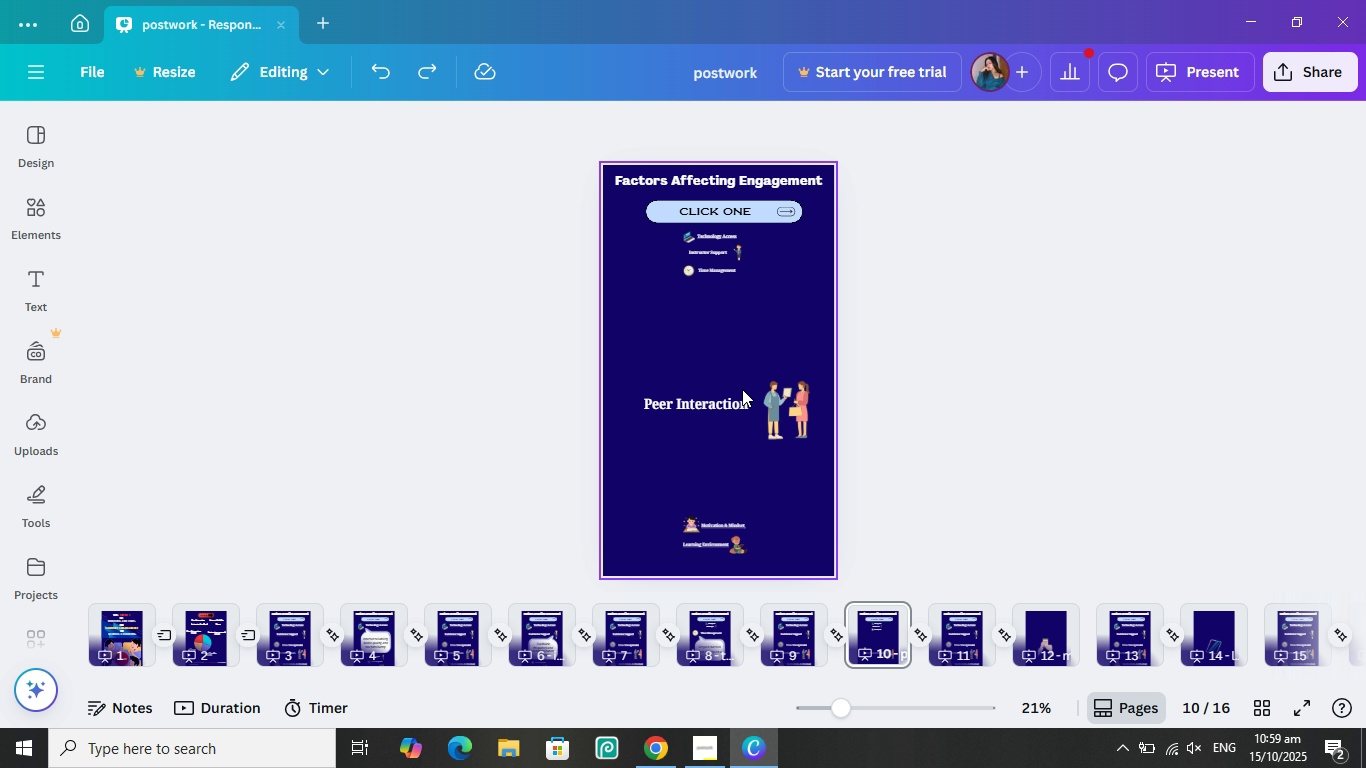 
key(Control+Z)
 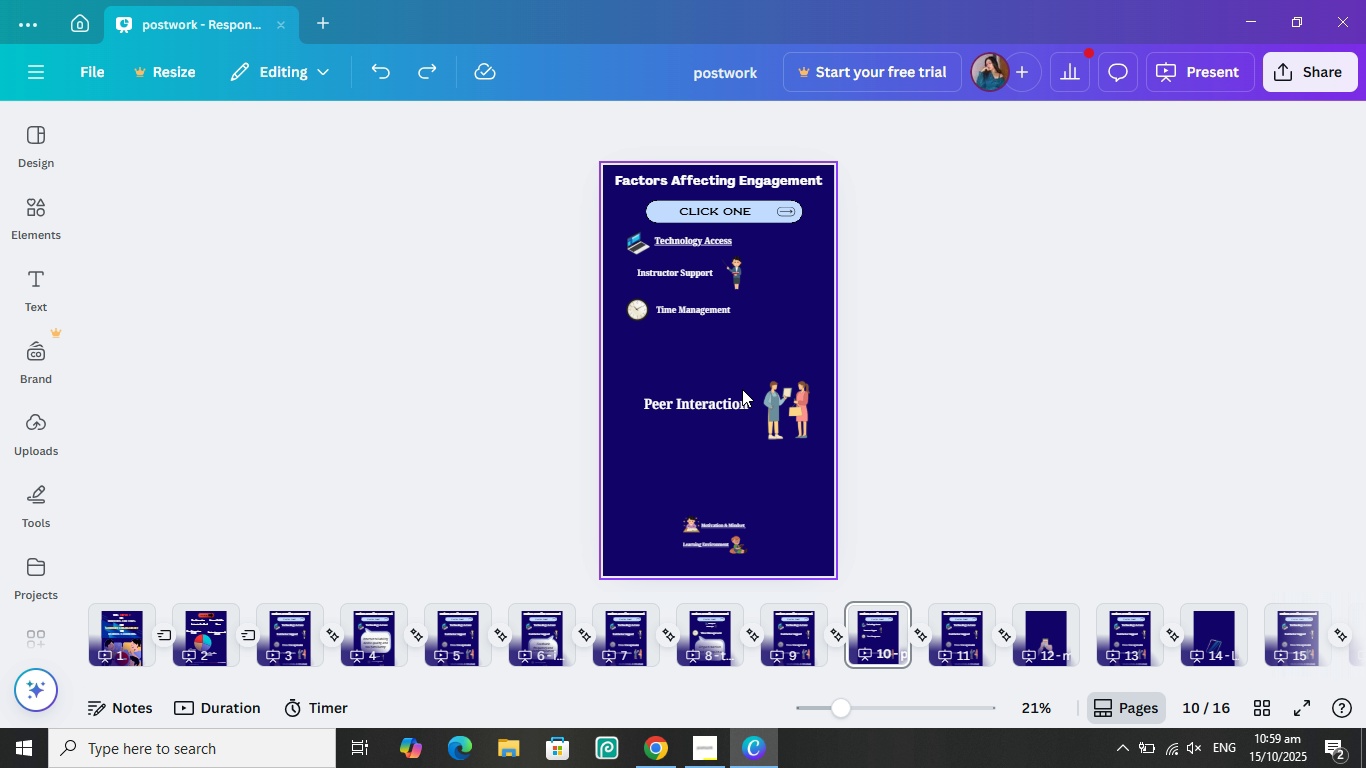 
key(Control+Z)
 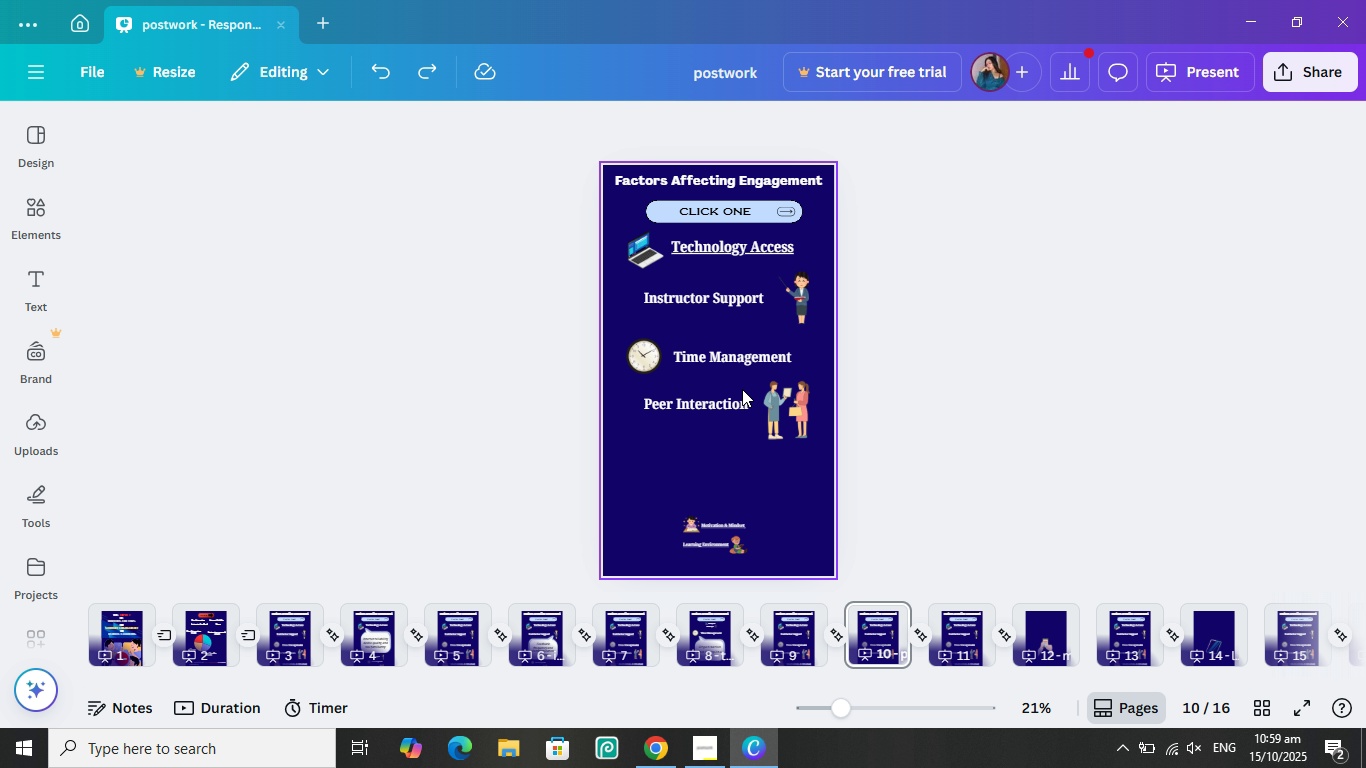 
key(Control+Z)
 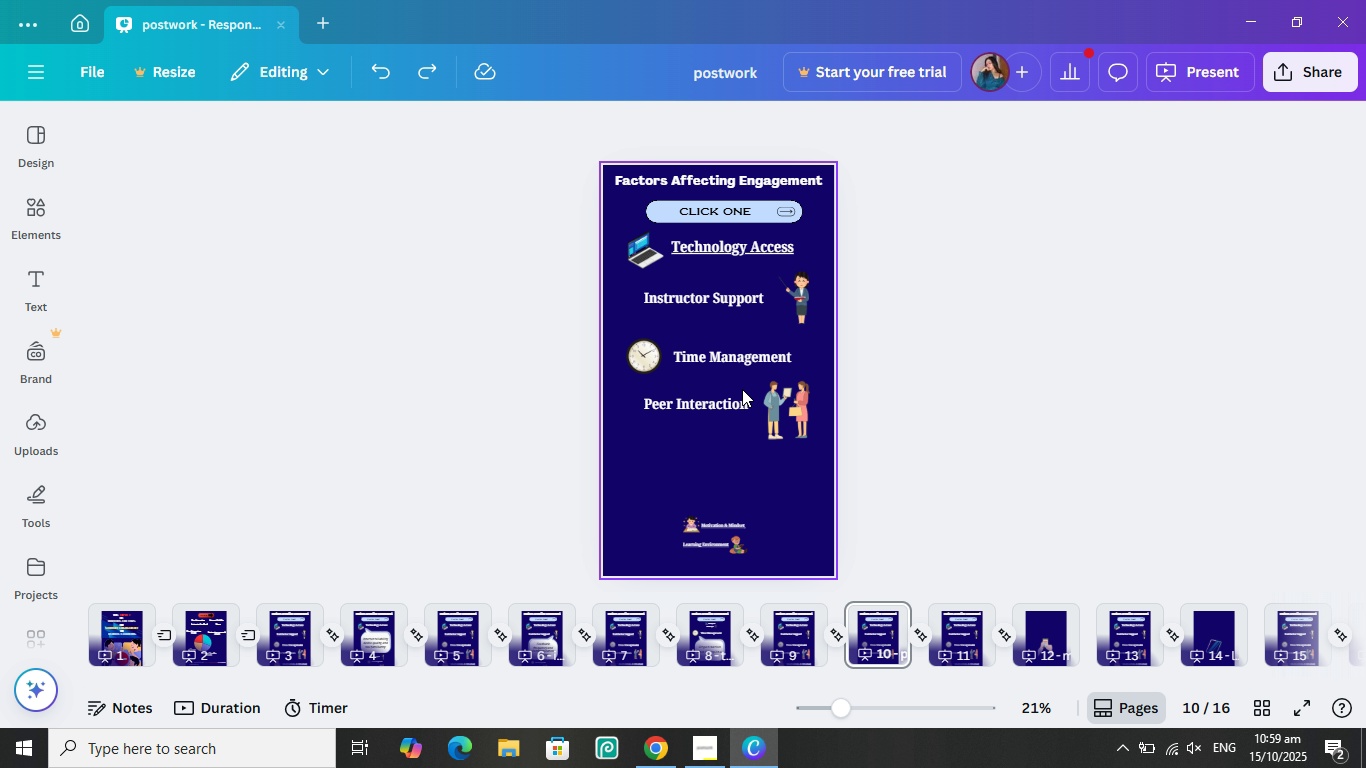 
key(Control+Z)
 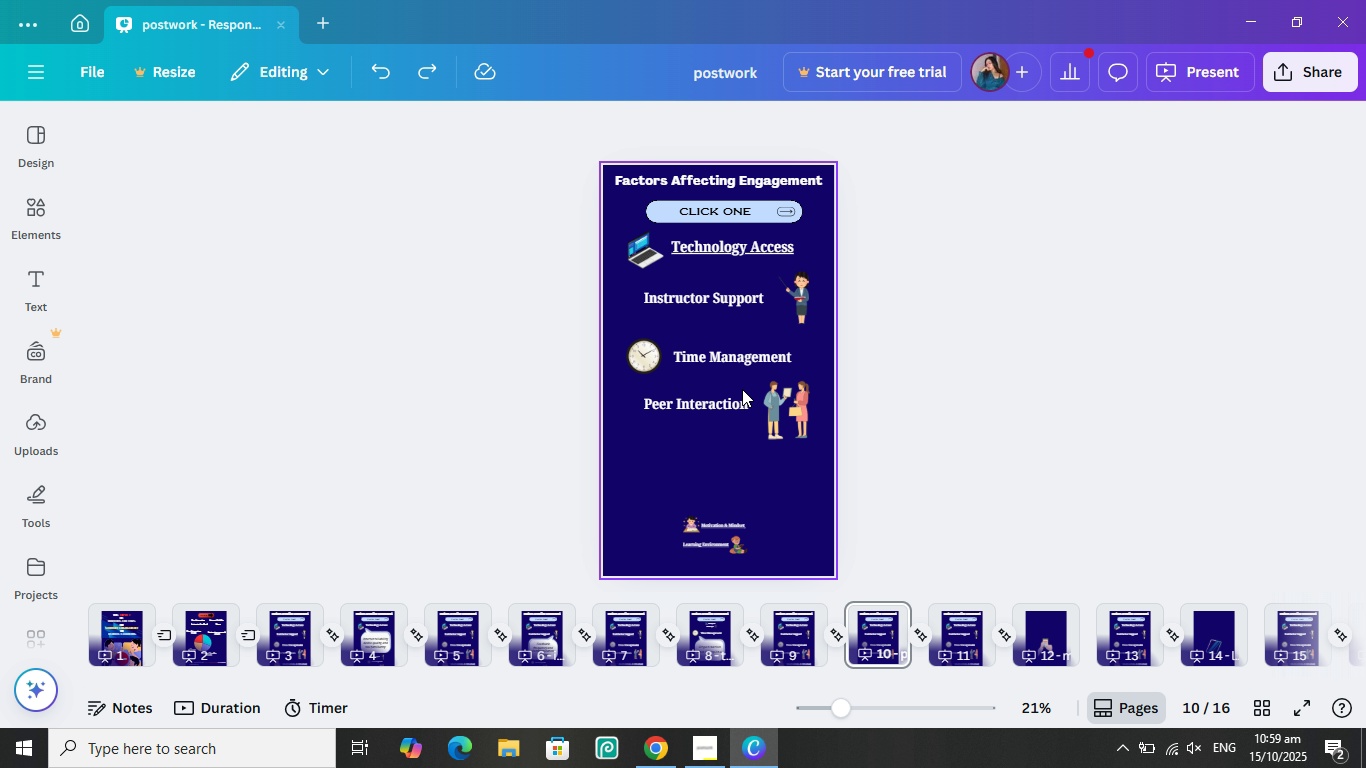 
key(Control+Z)
 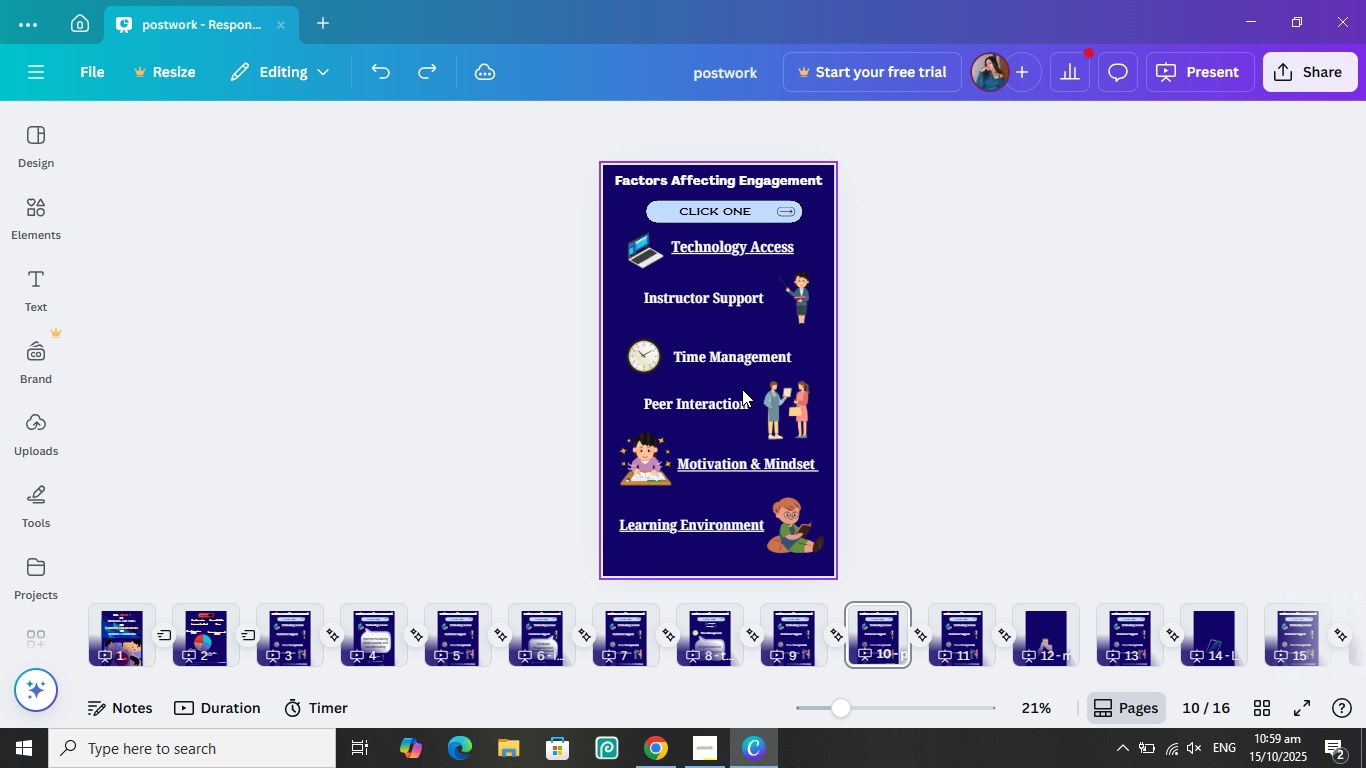 
key(Control+Z)
 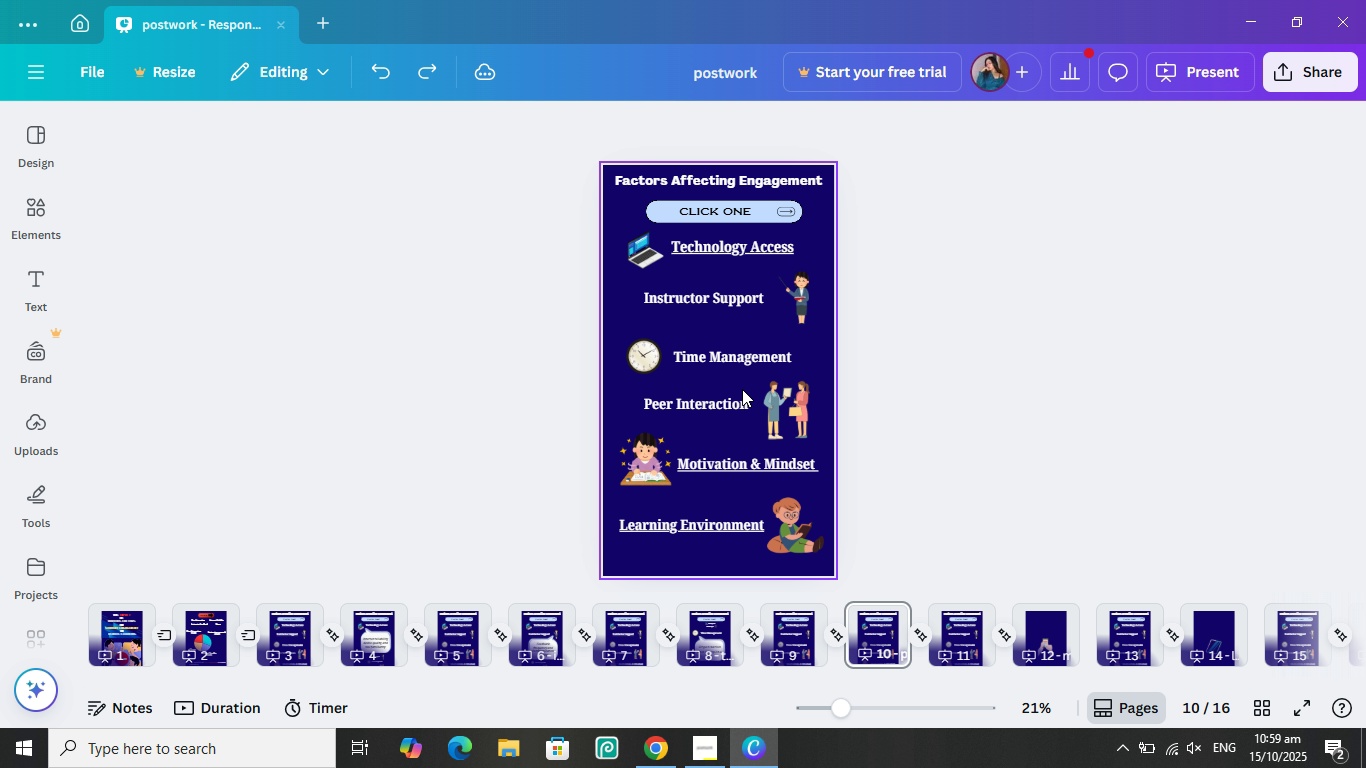 
key(Control+Z)
 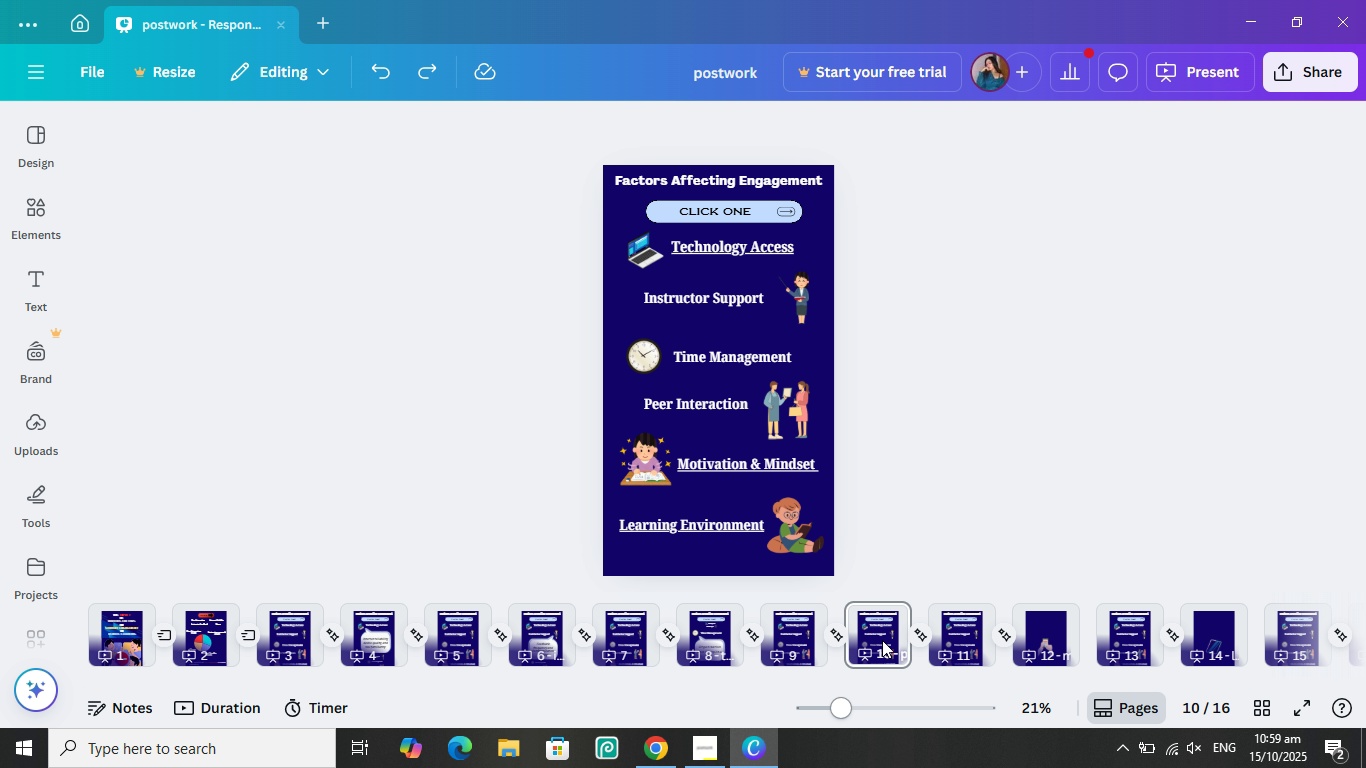 
left_click([882, 623])
 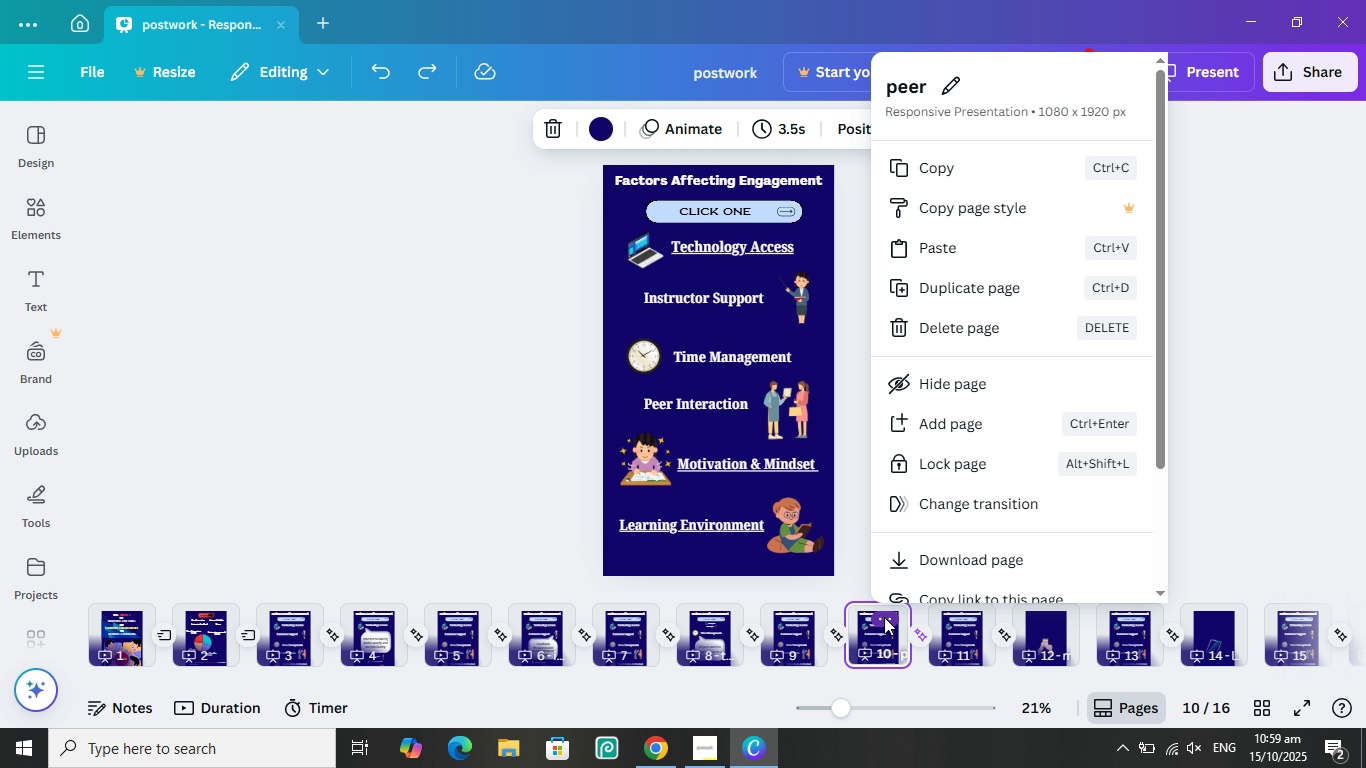 
left_click([884, 617])
 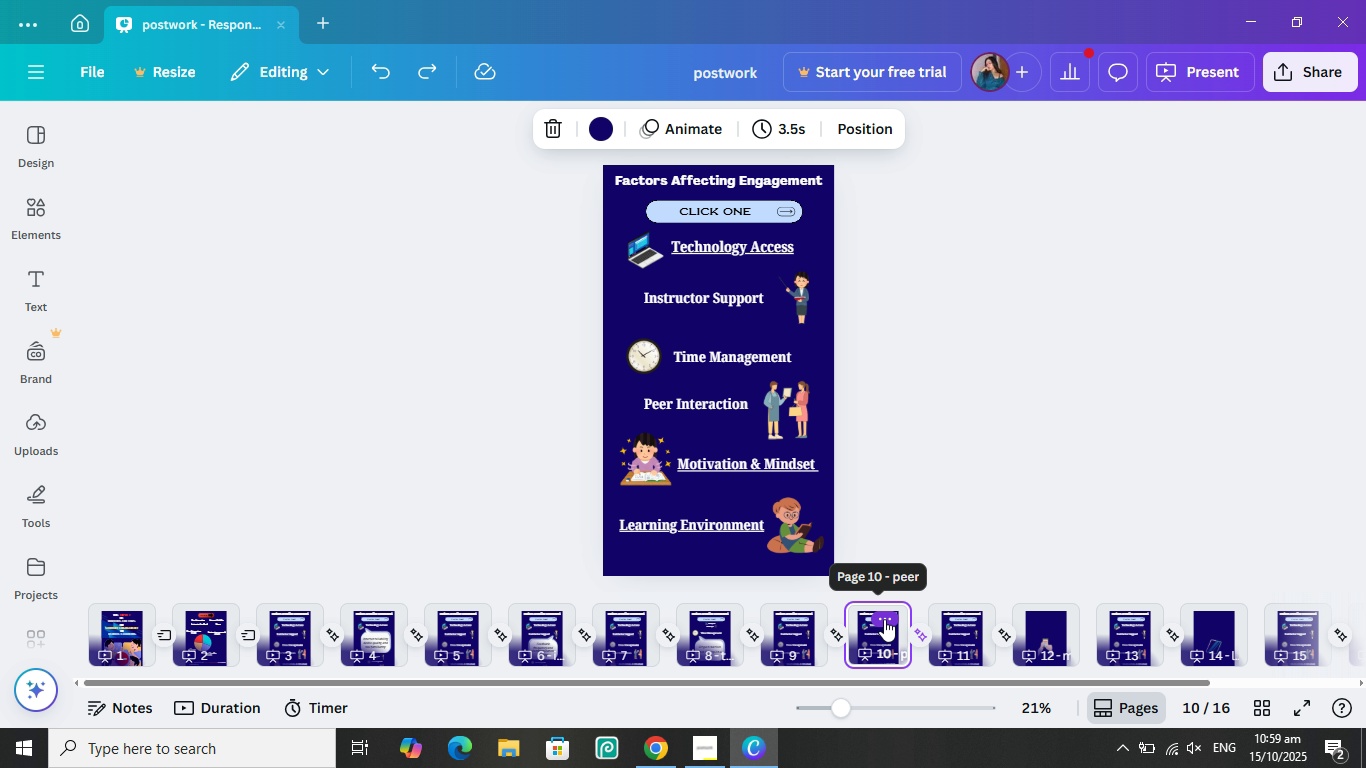 
left_click([884, 619])
 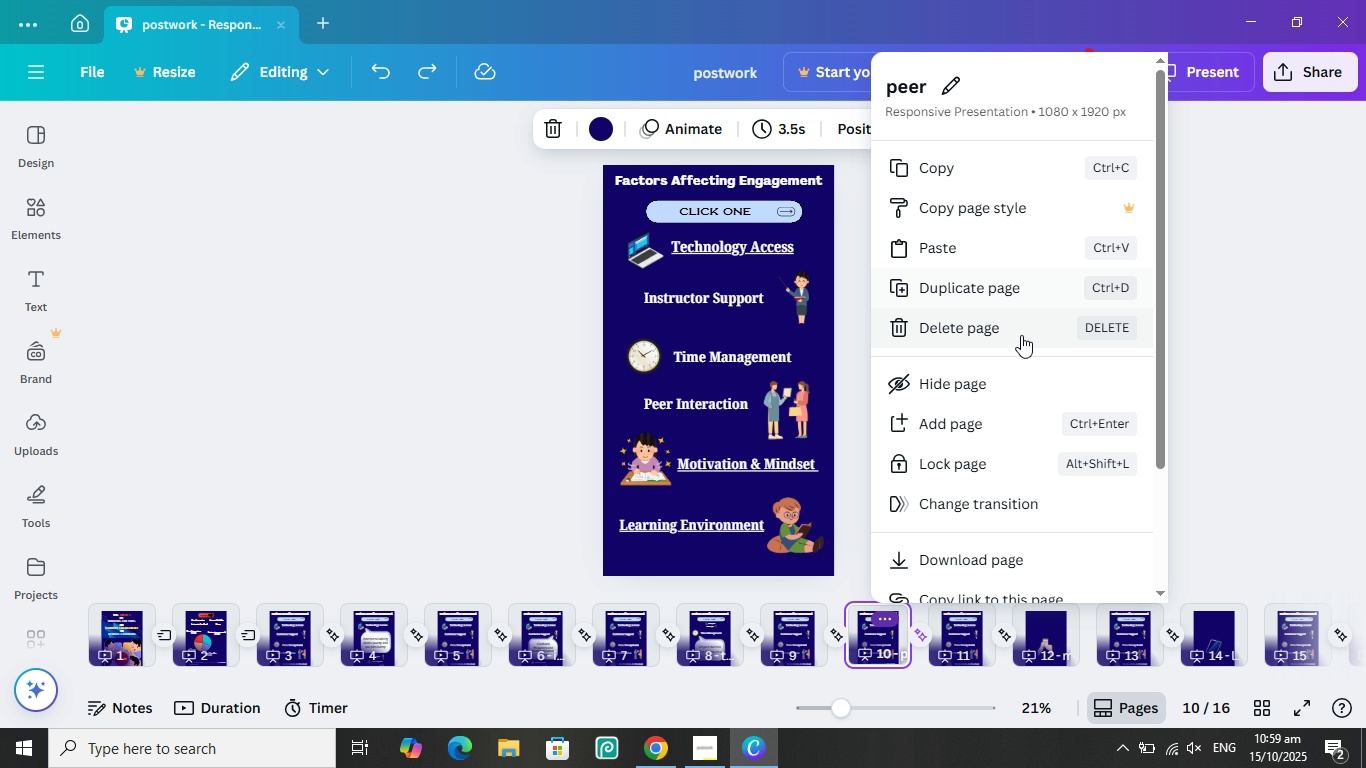 
left_click([1019, 331])
 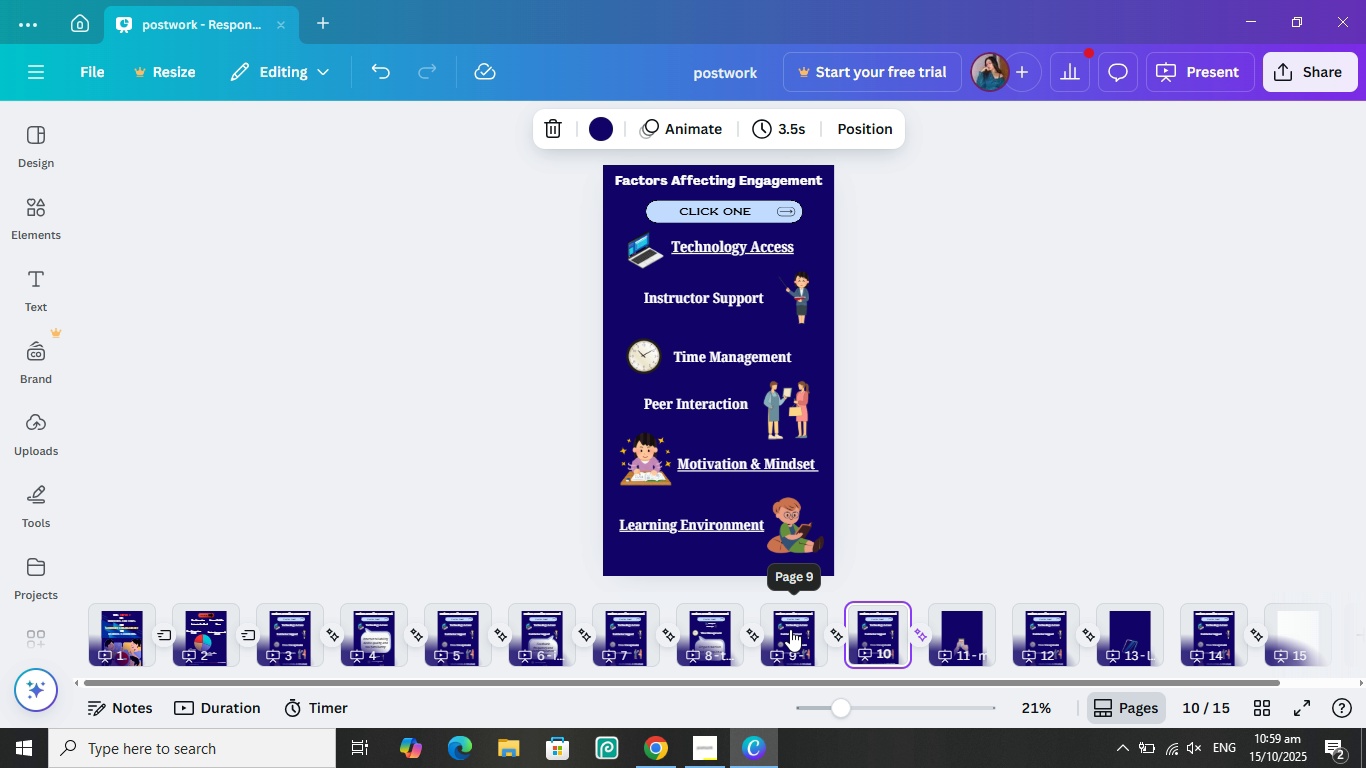 
left_click([790, 629])
 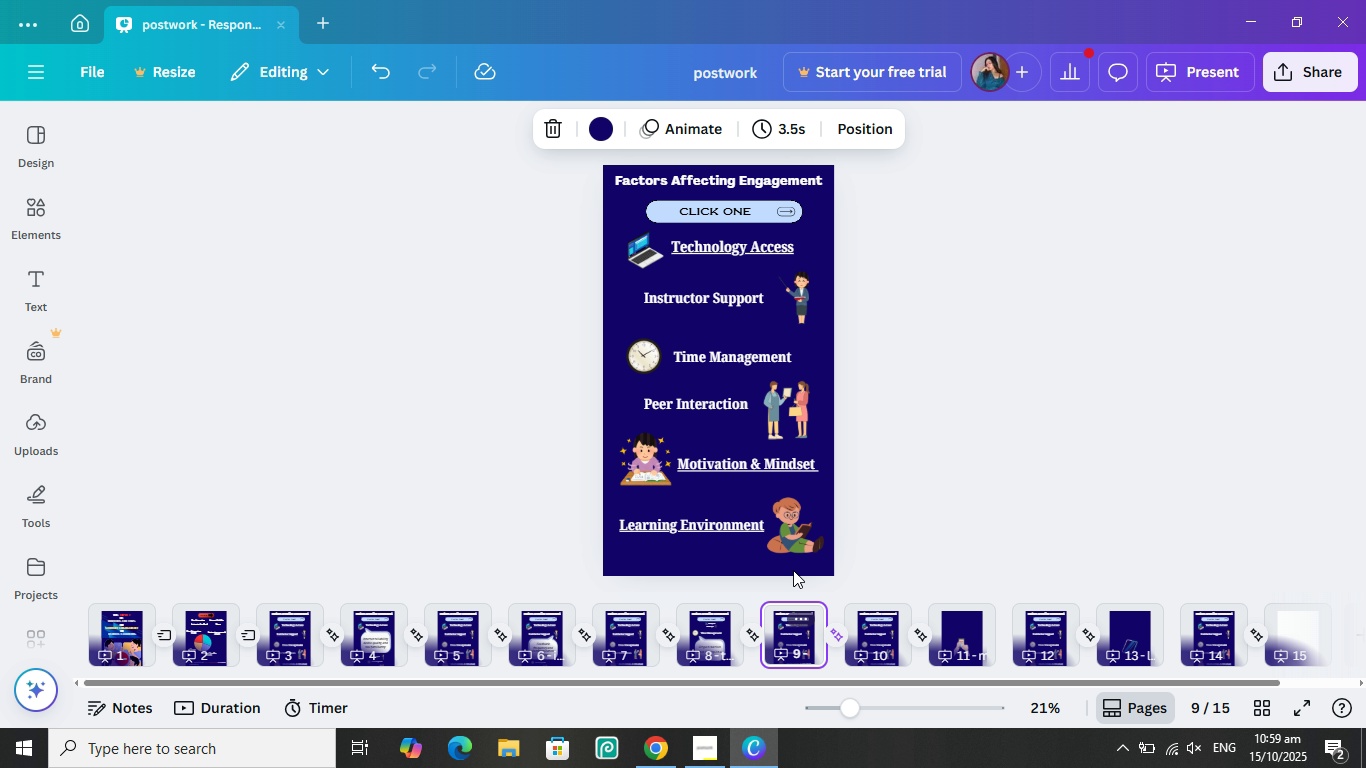 
mouse_move([708, 450])
 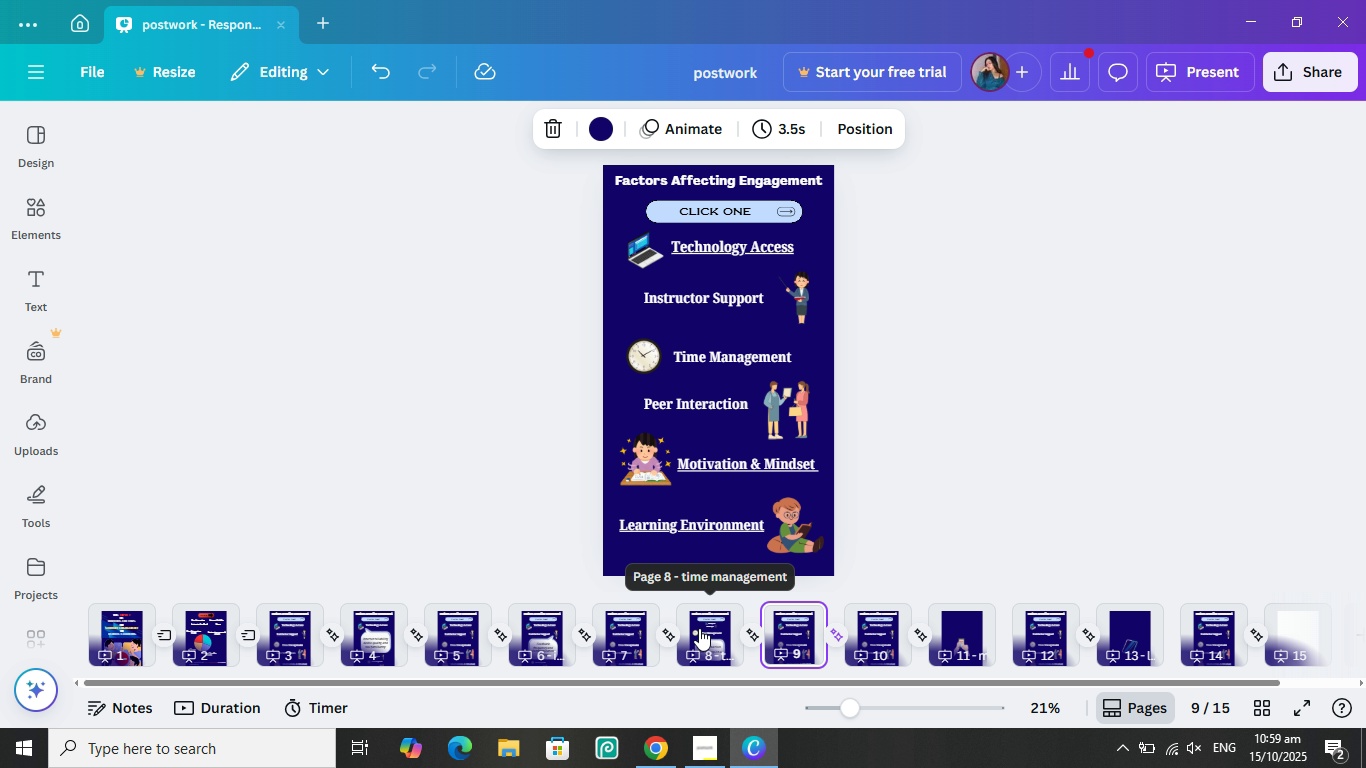 
double_click([699, 628])
 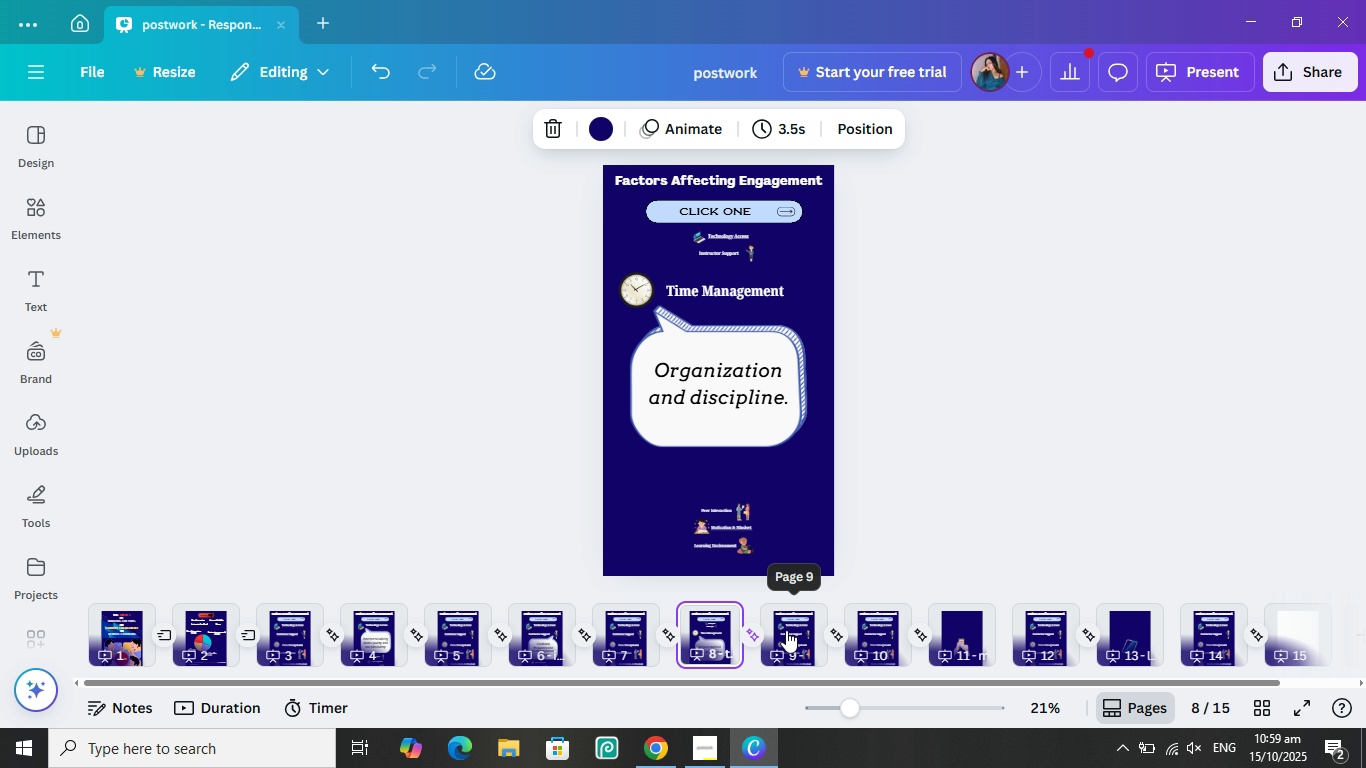 
left_click([786, 630])
 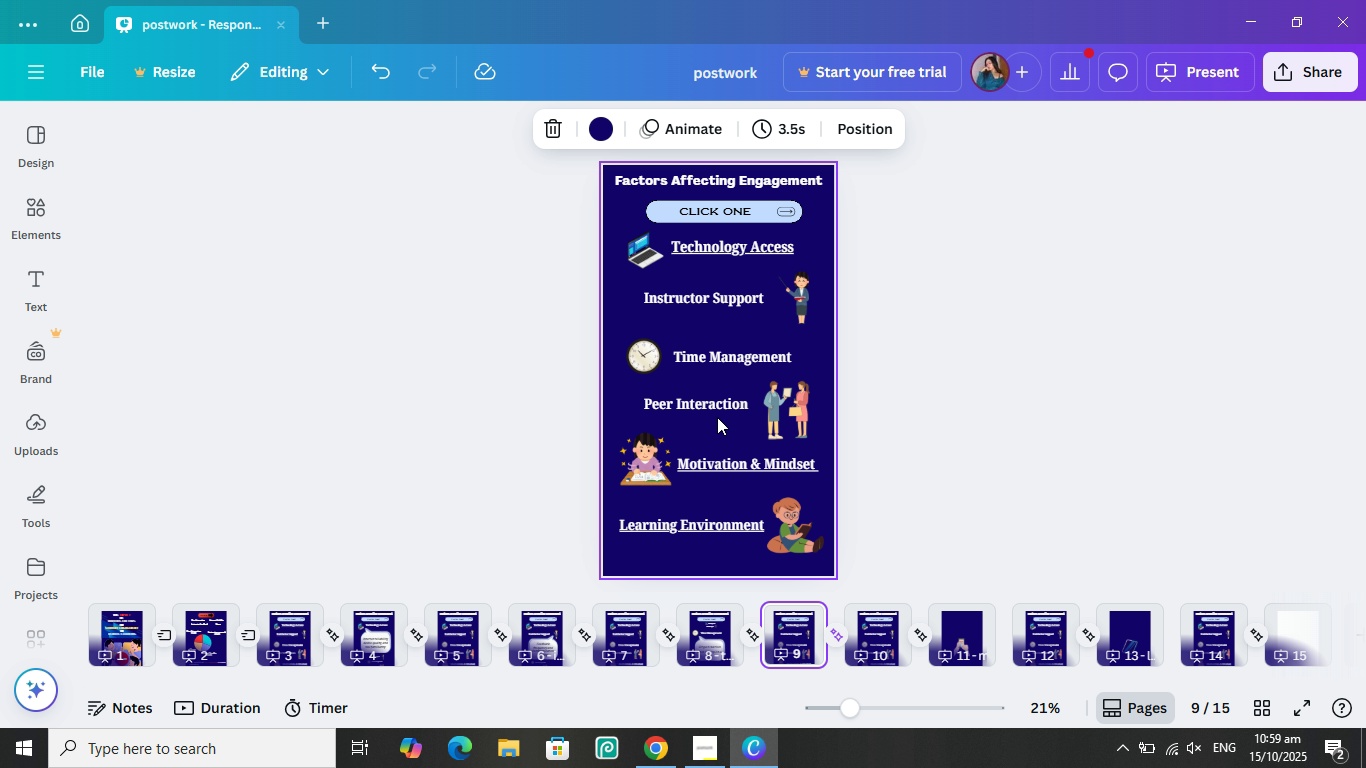 
left_click([727, 357])
 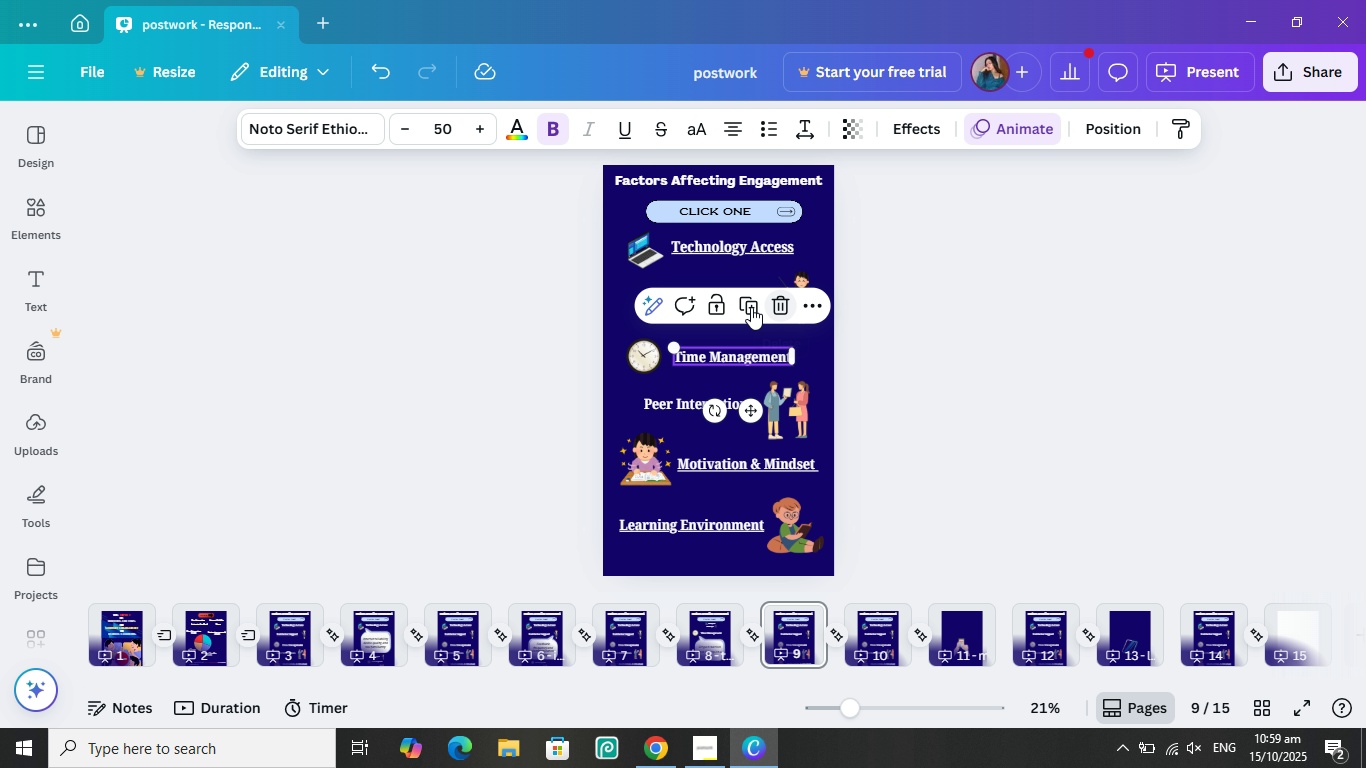 
left_click([816, 309])
 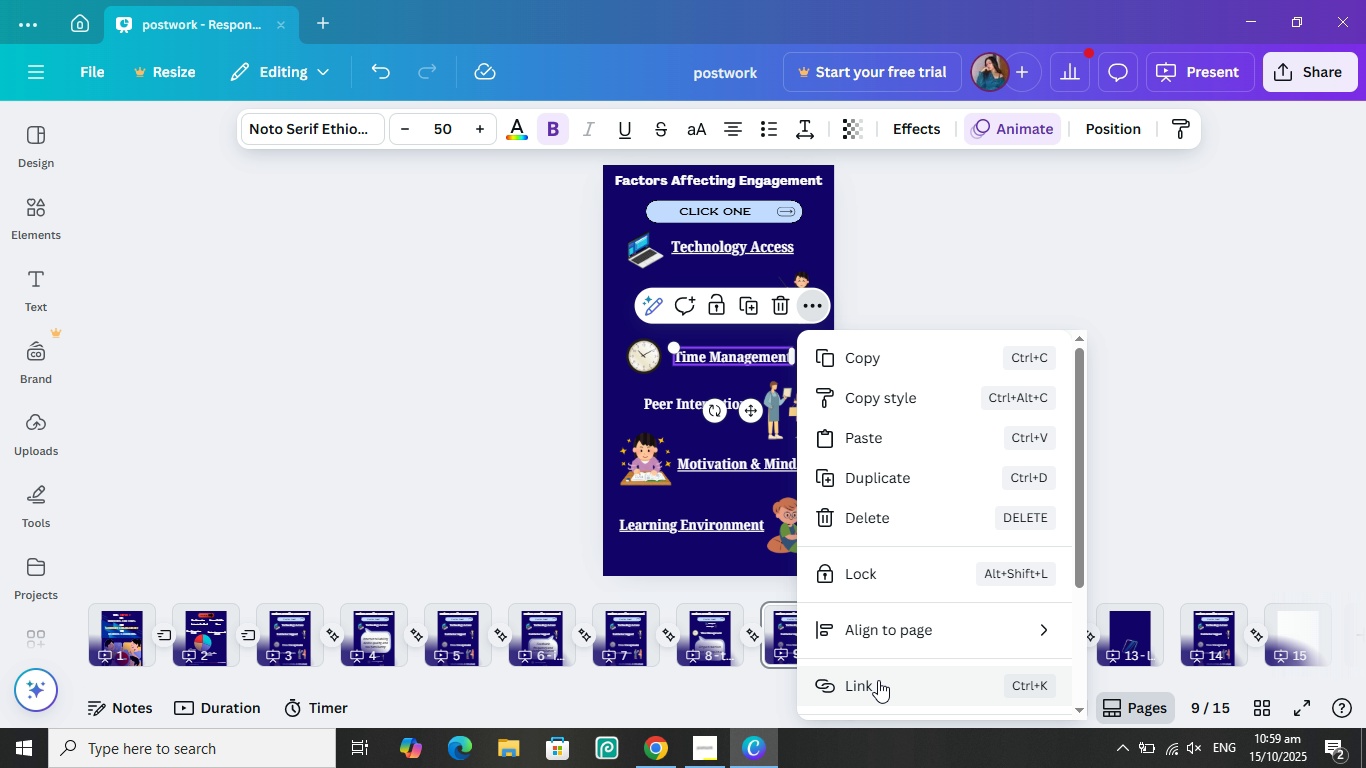 
left_click([878, 685])
 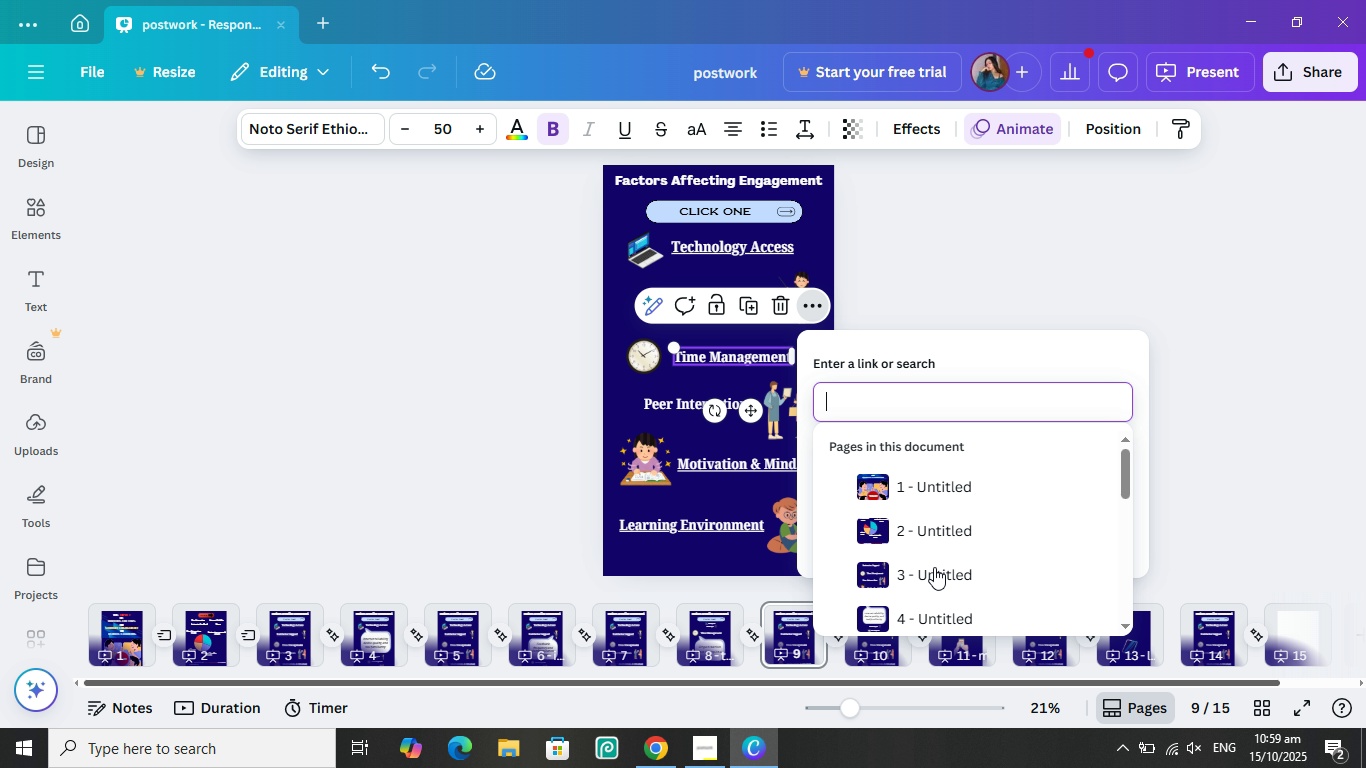 
scroll: coordinate [947, 536], scroll_direction: down, amount: 2.0
 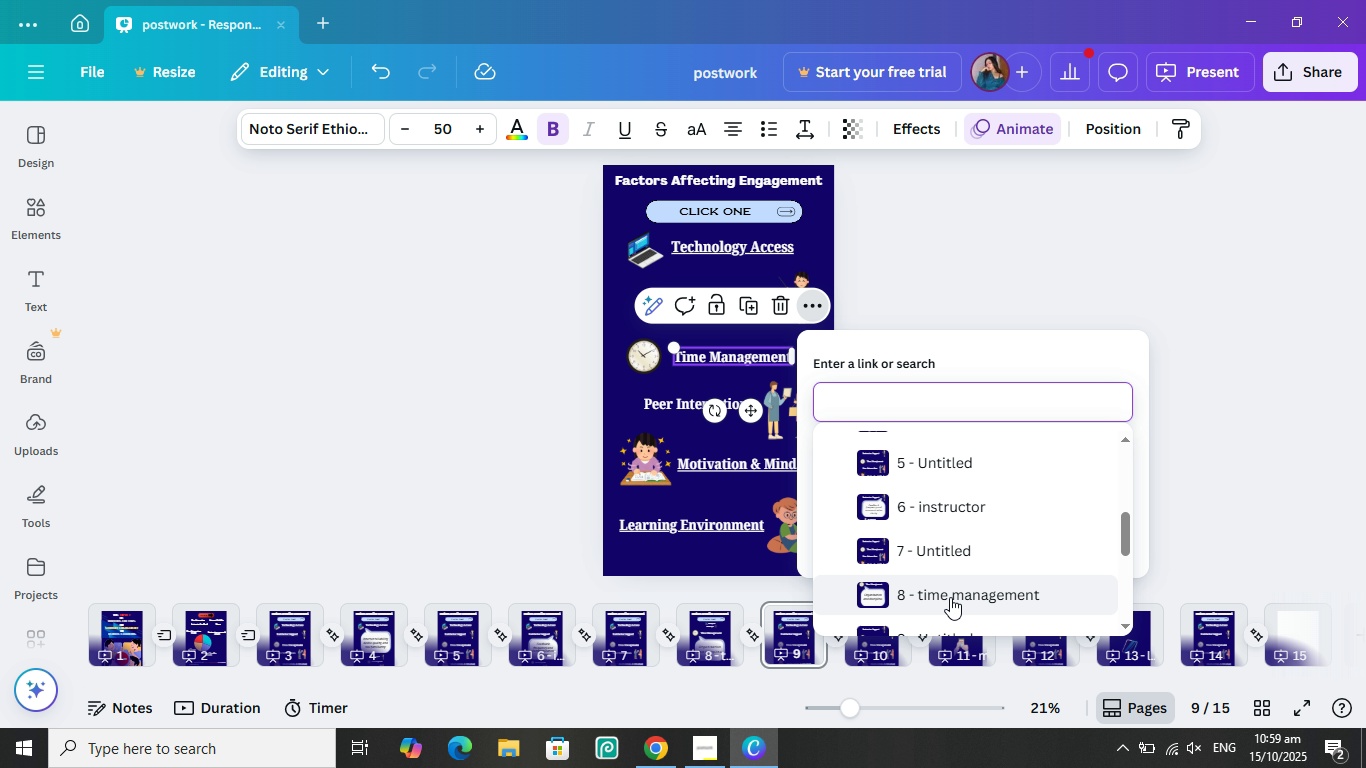 
left_click([950, 593])
 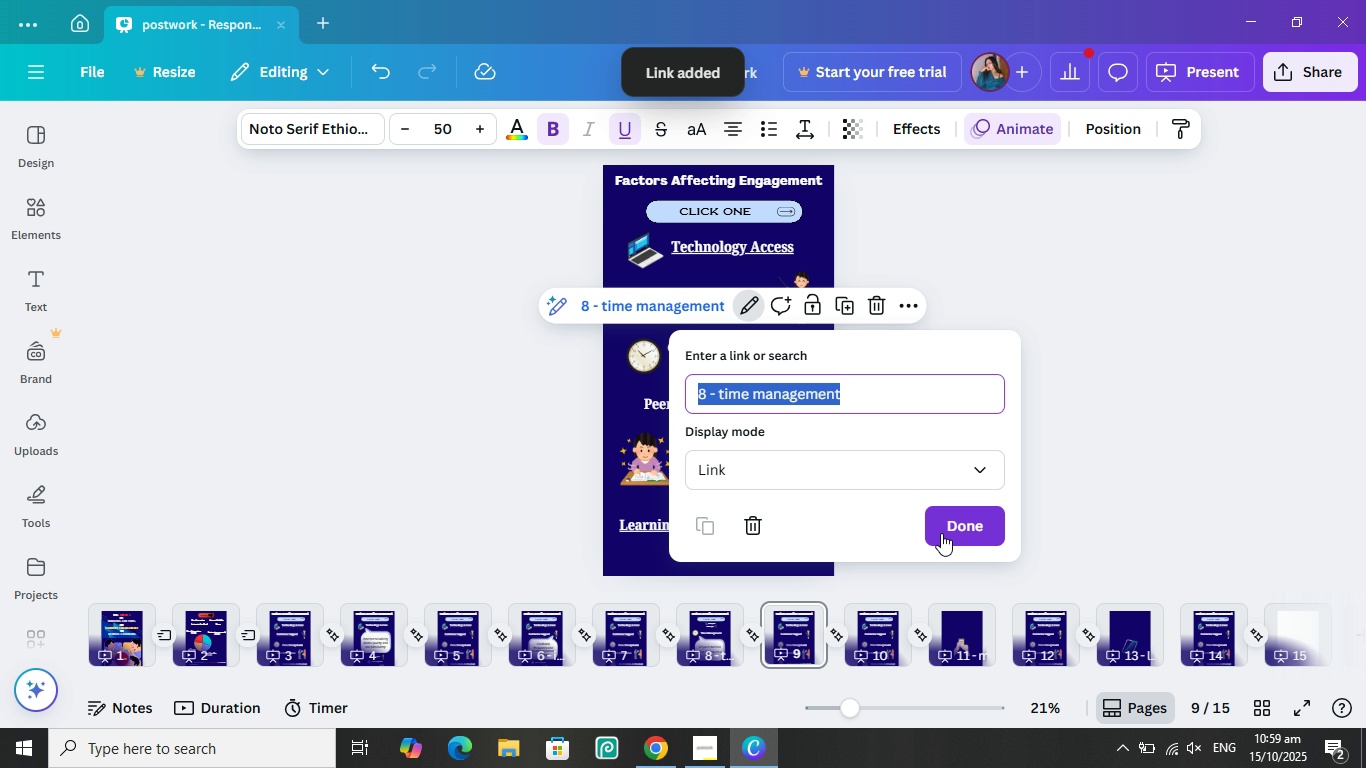 
left_click([952, 528])
 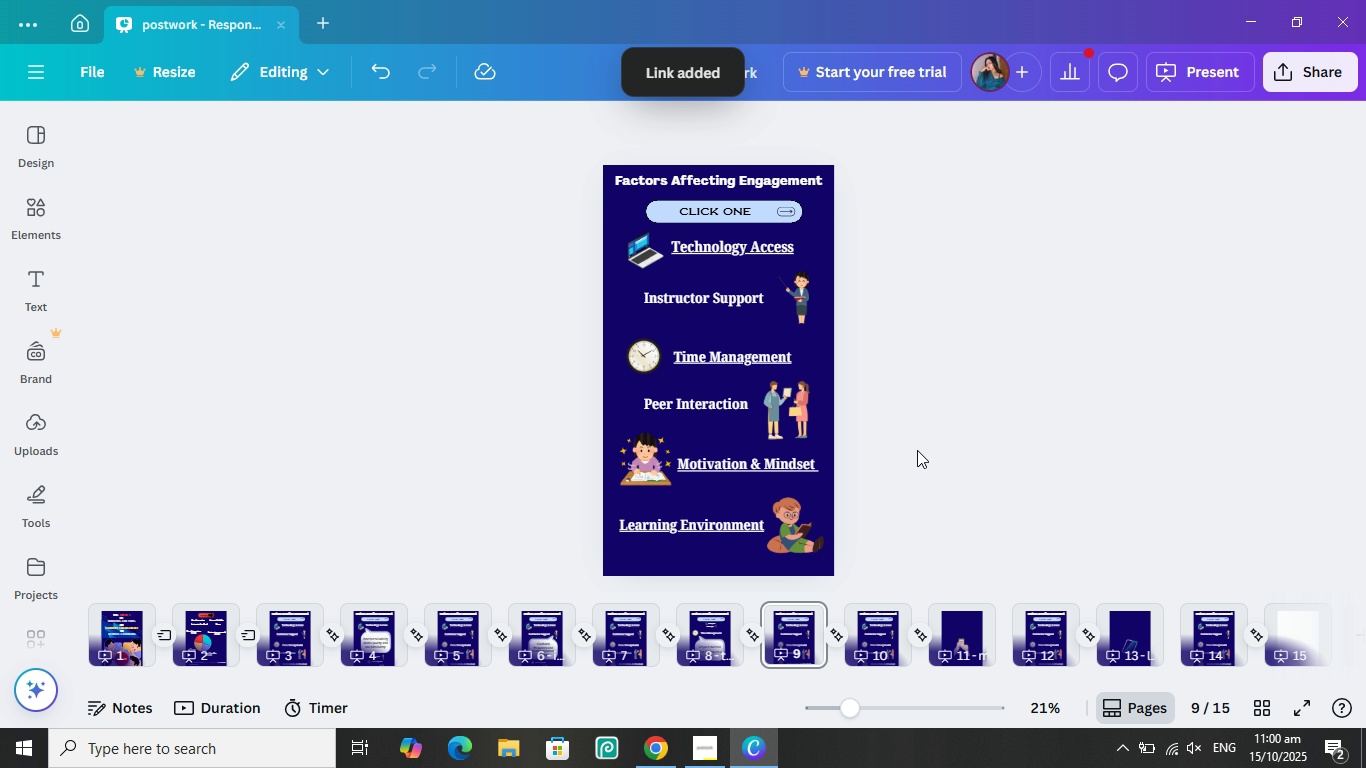 
left_click([917, 450])
 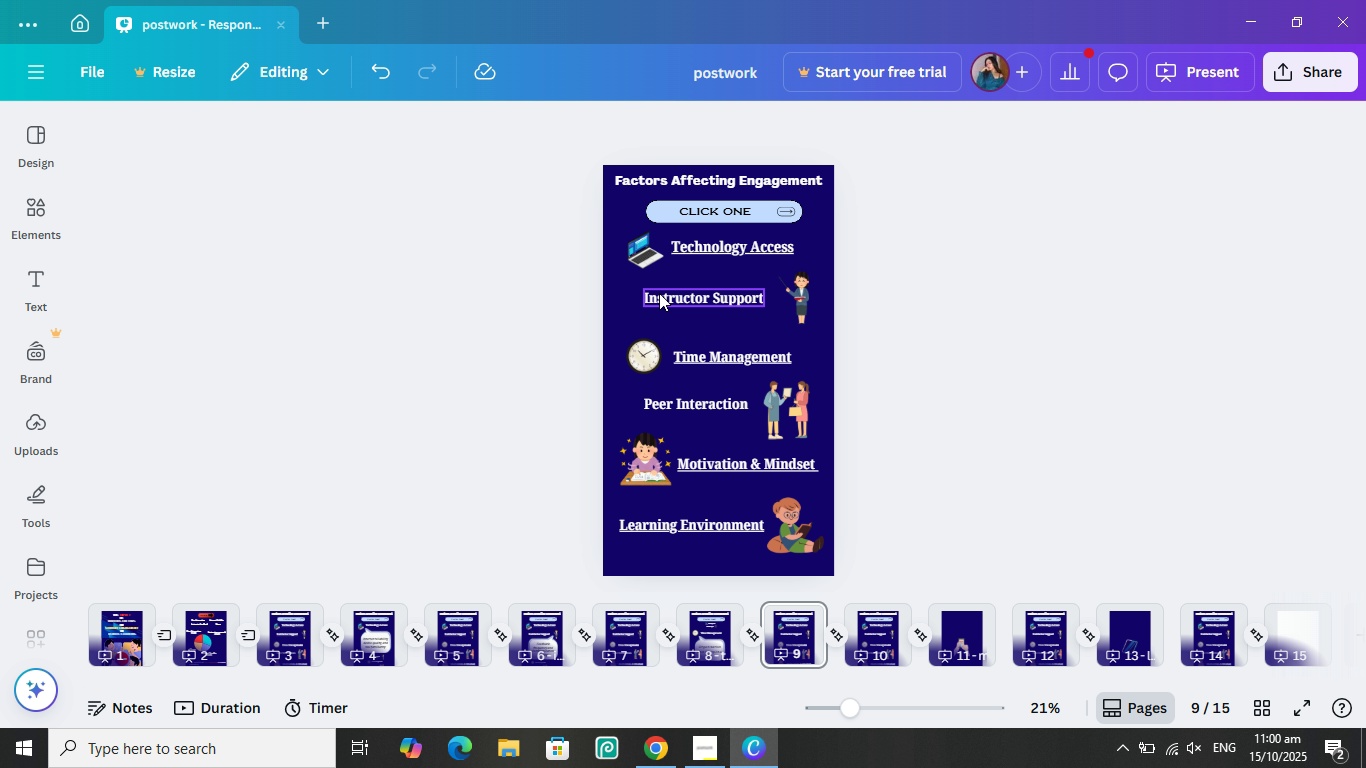 
left_click_drag(start_coordinate=[634, 289], to_coordinate=[800, 311])
 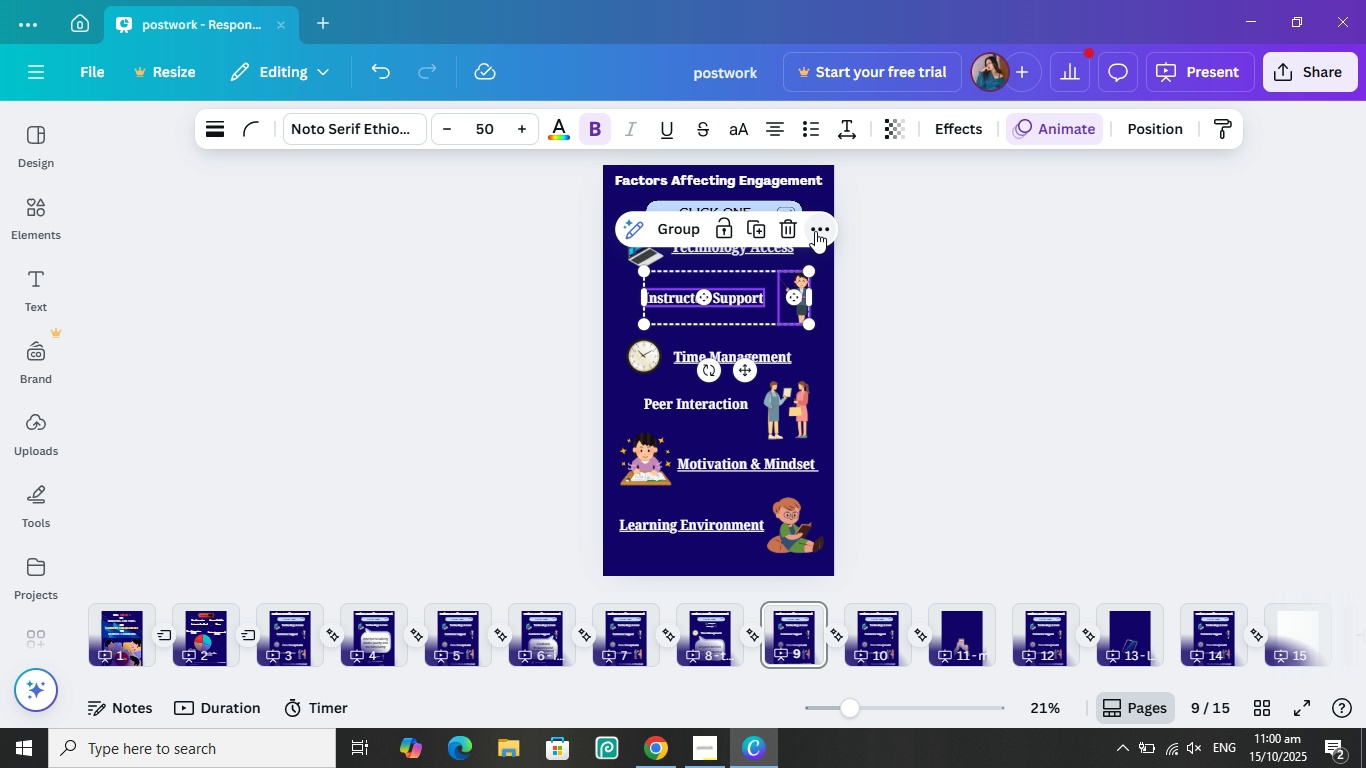 
left_click([816, 229])
 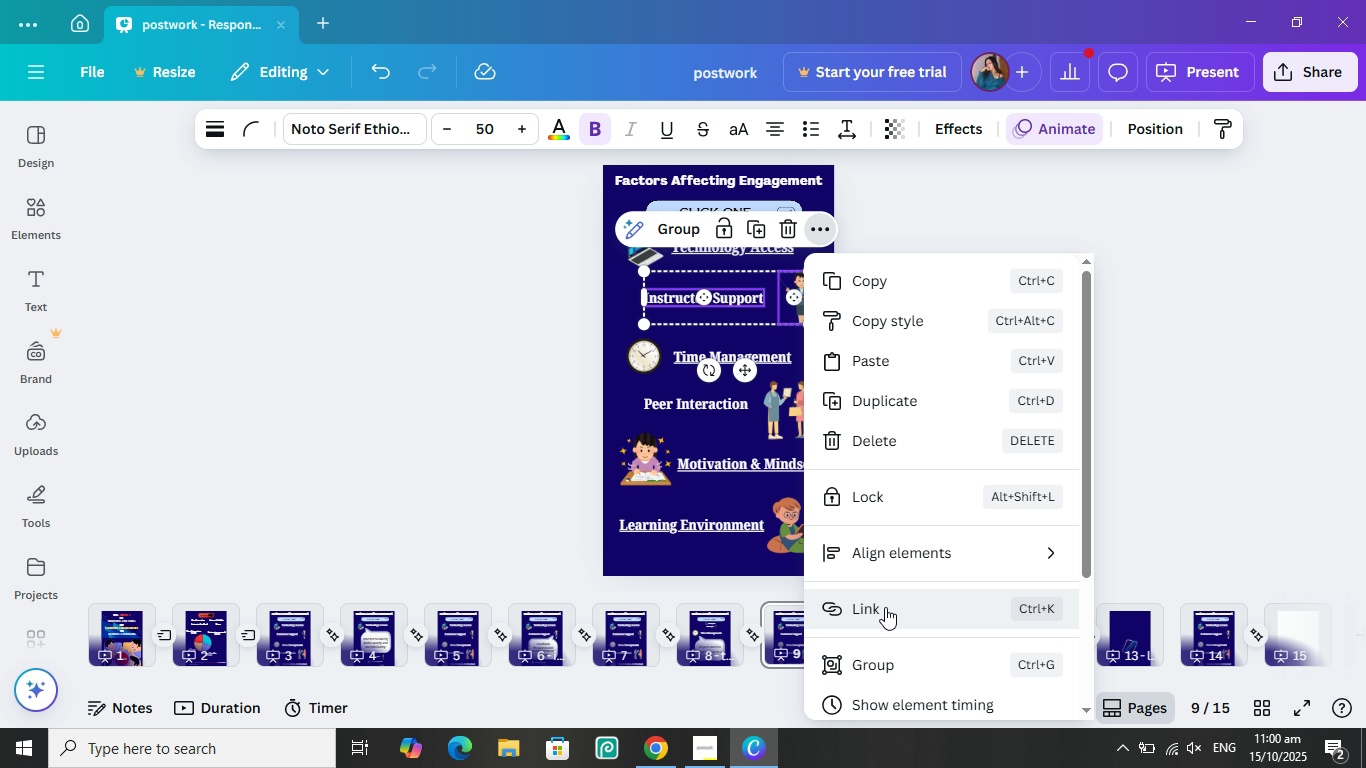 
left_click([885, 607])
 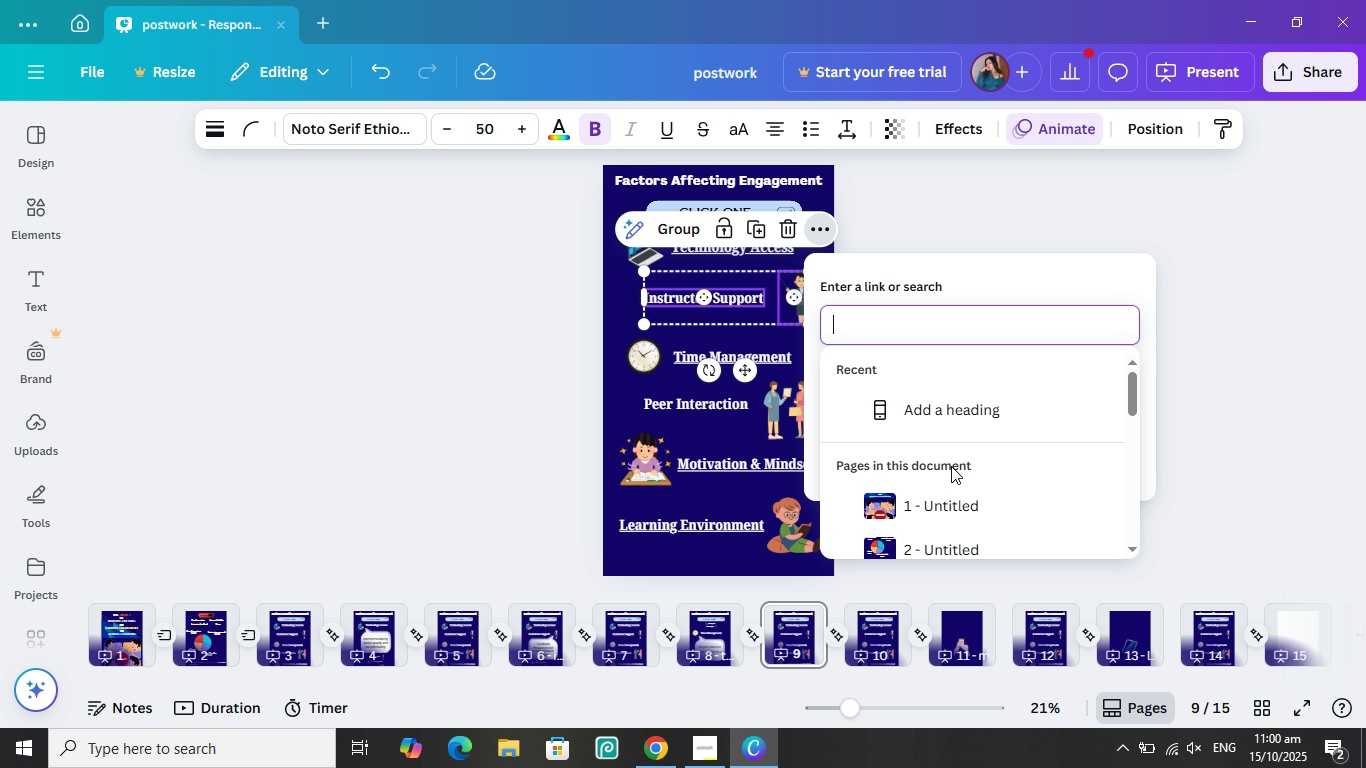 
mouse_move([569, 616])
 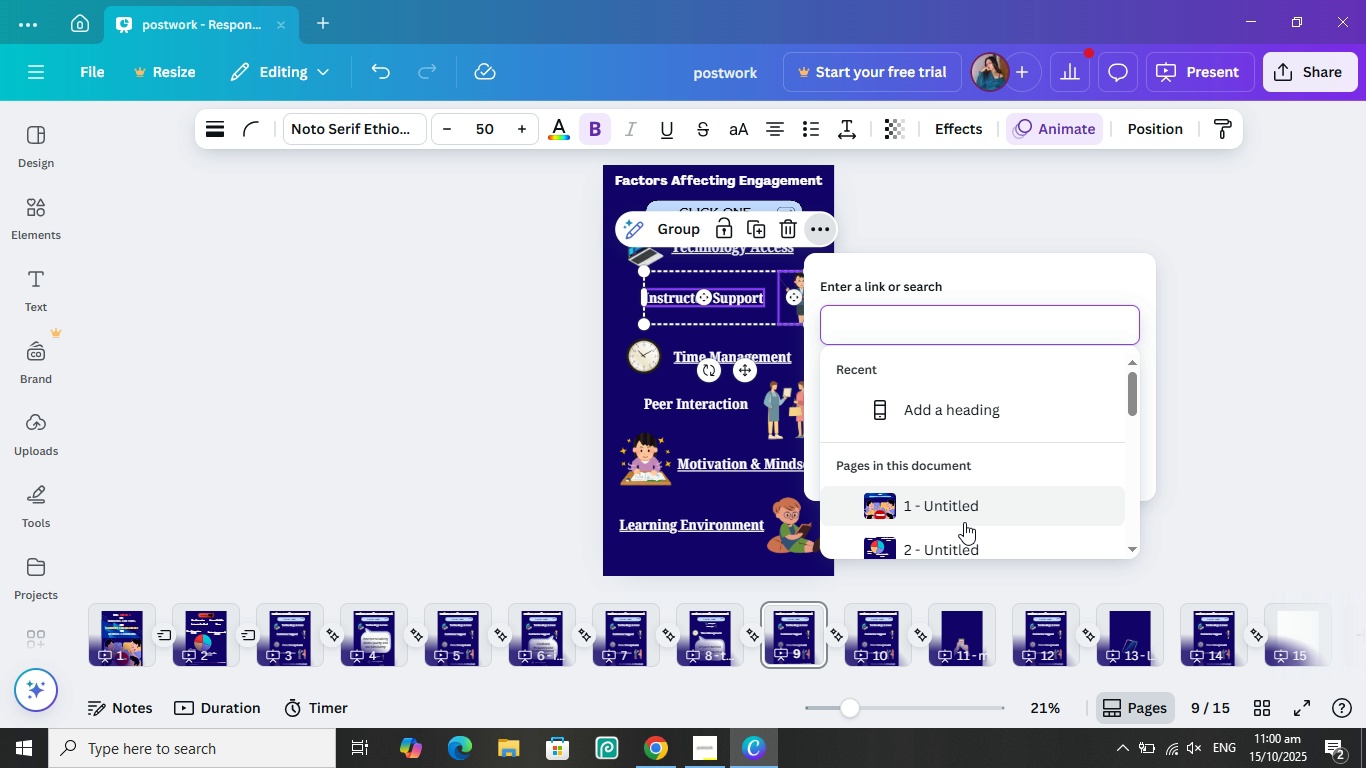 
scroll: coordinate [967, 515], scroll_direction: down, amount: 2.0
 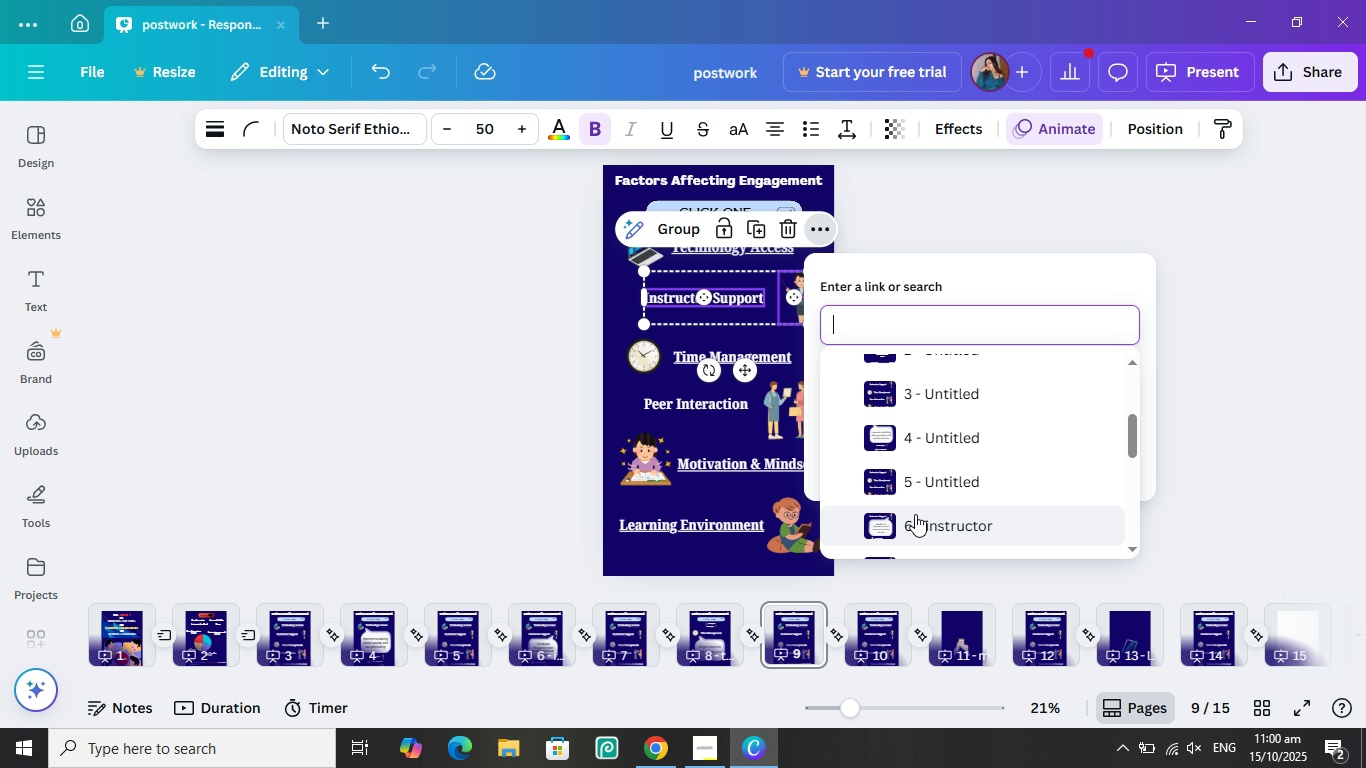 
left_click([915, 514])
 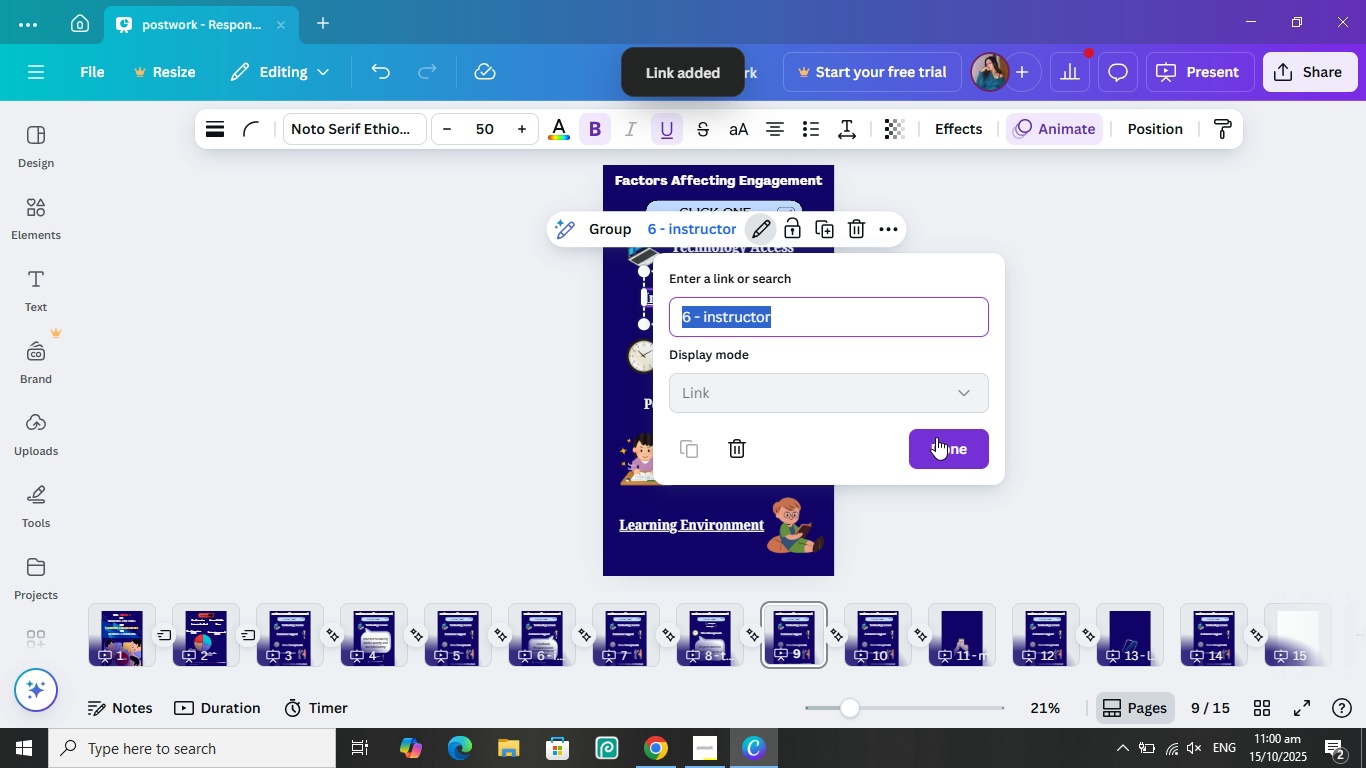 
left_click([936, 437])
 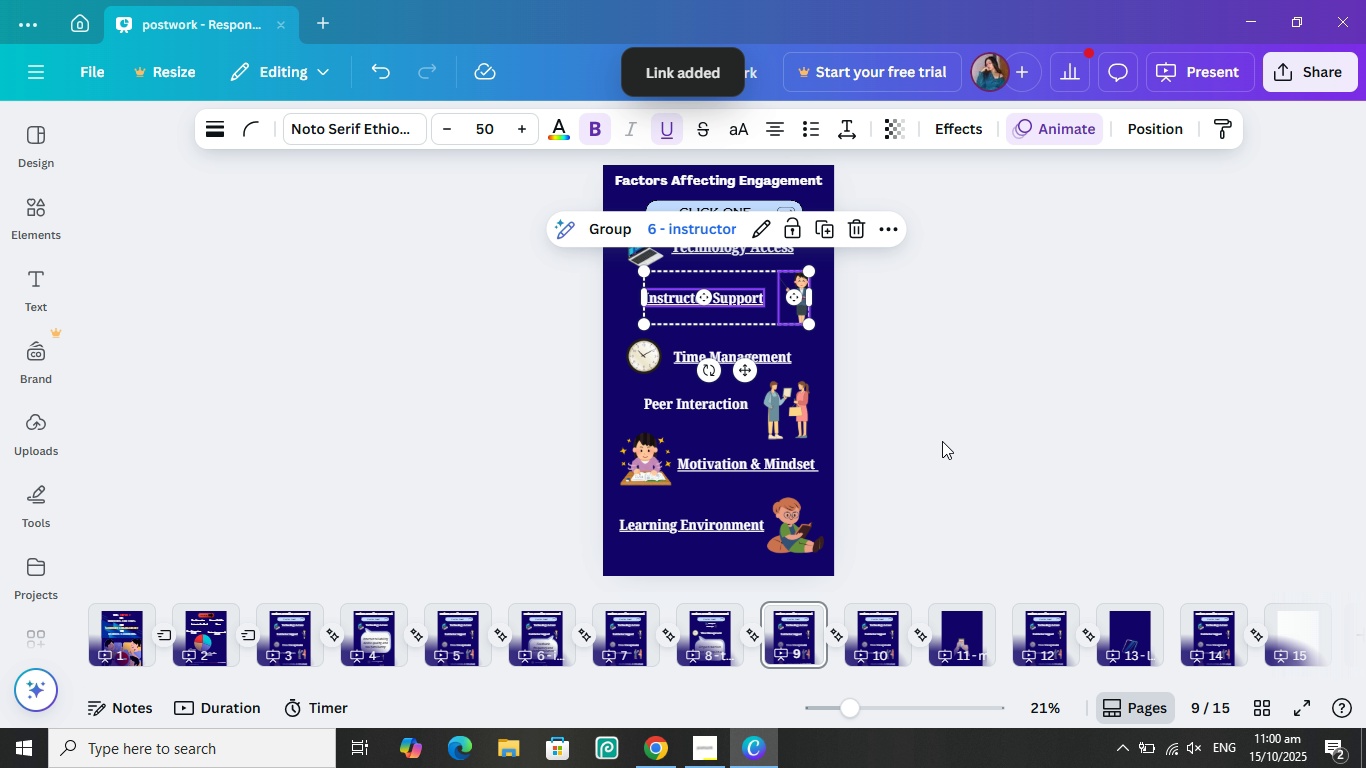 
left_click([942, 441])
 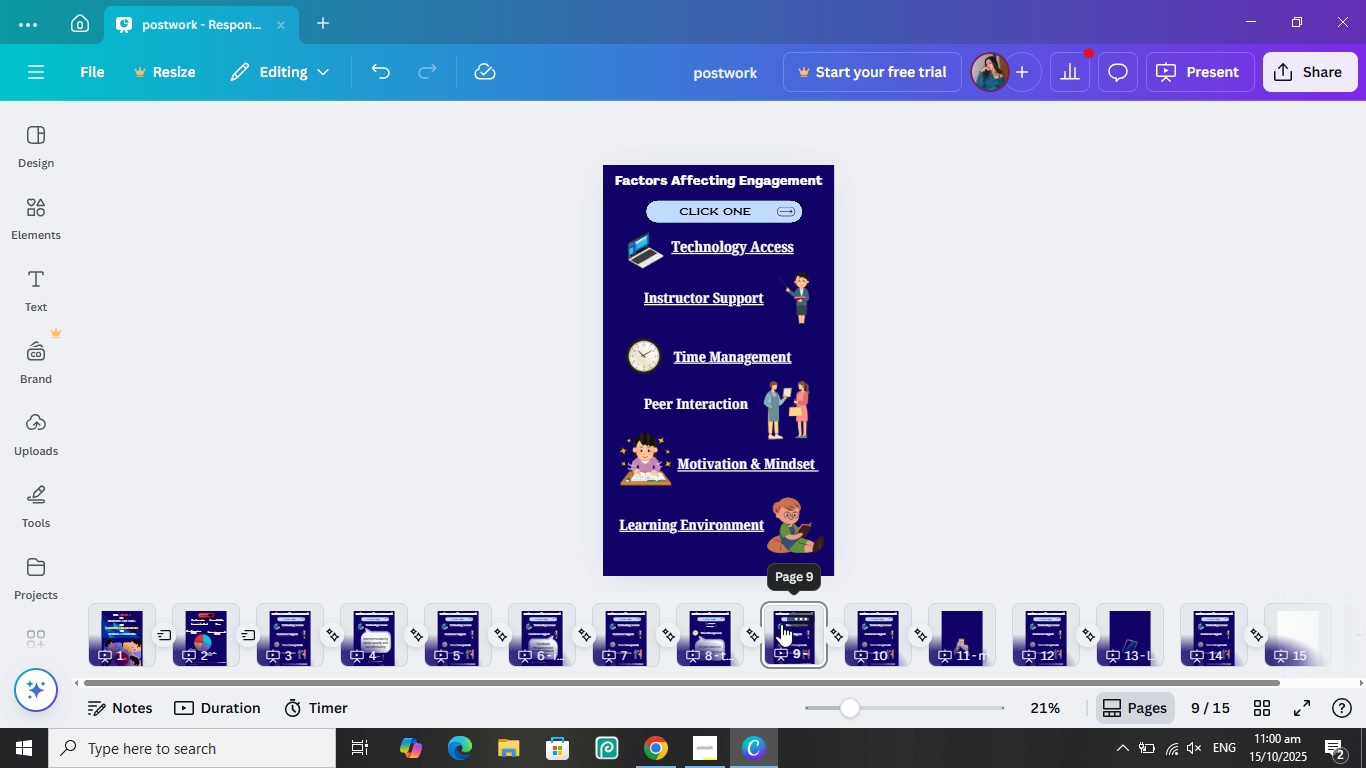 
left_click([784, 627])
 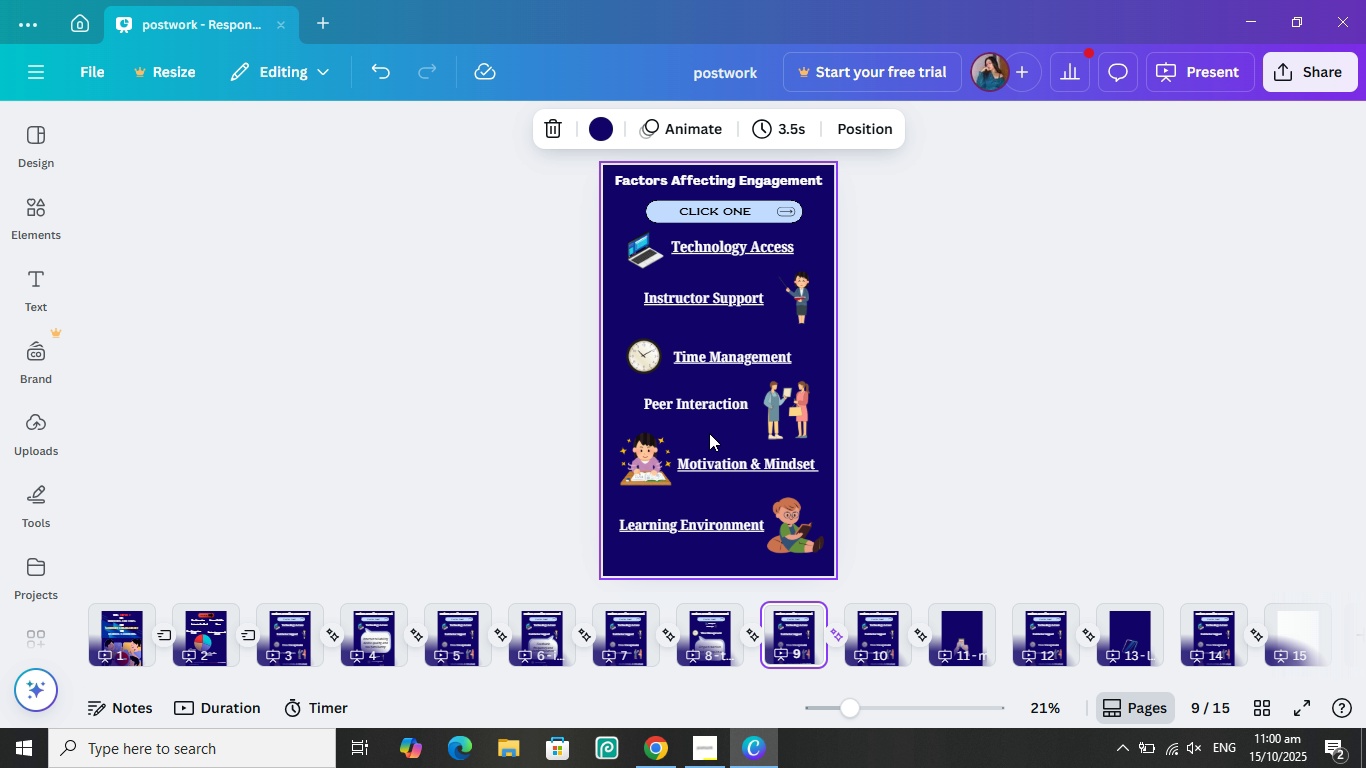 
mouse_move([729, 445])
 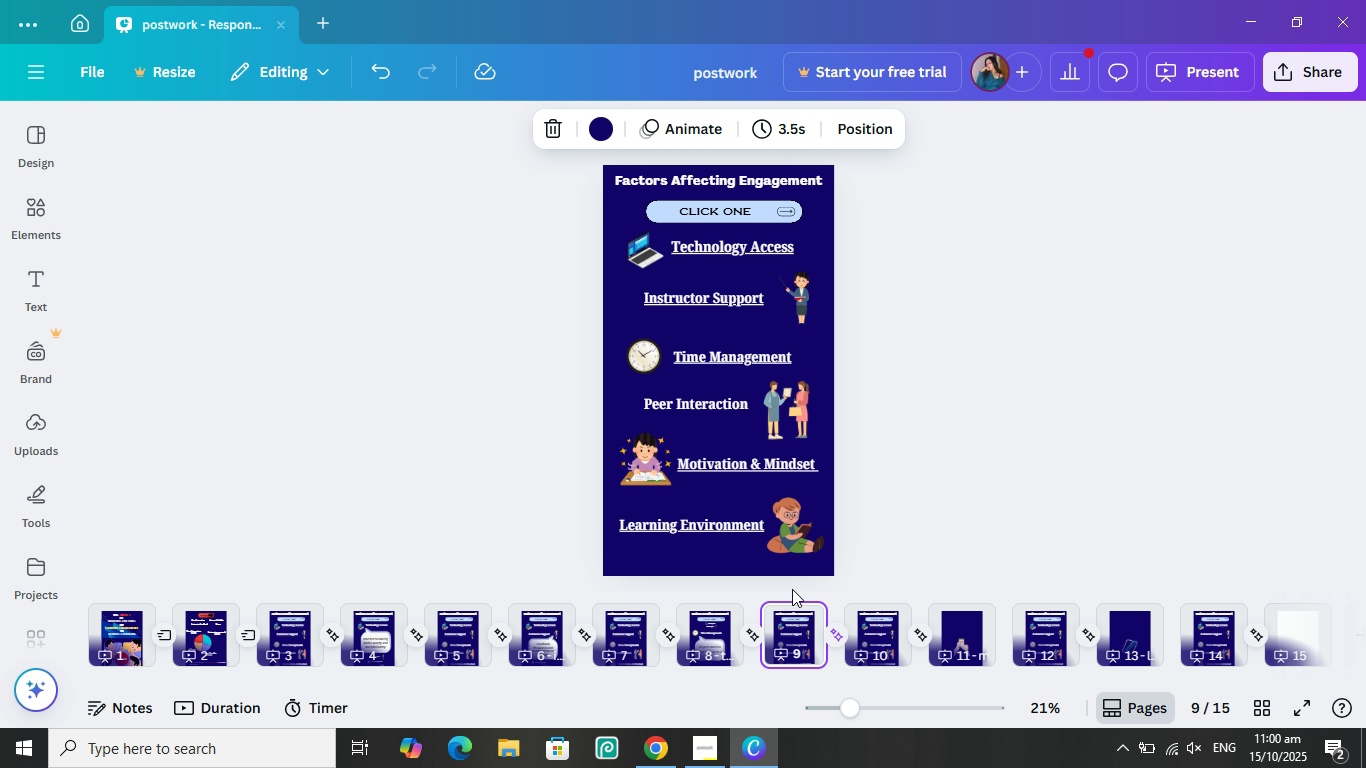 
mouse_move([792, 623])
 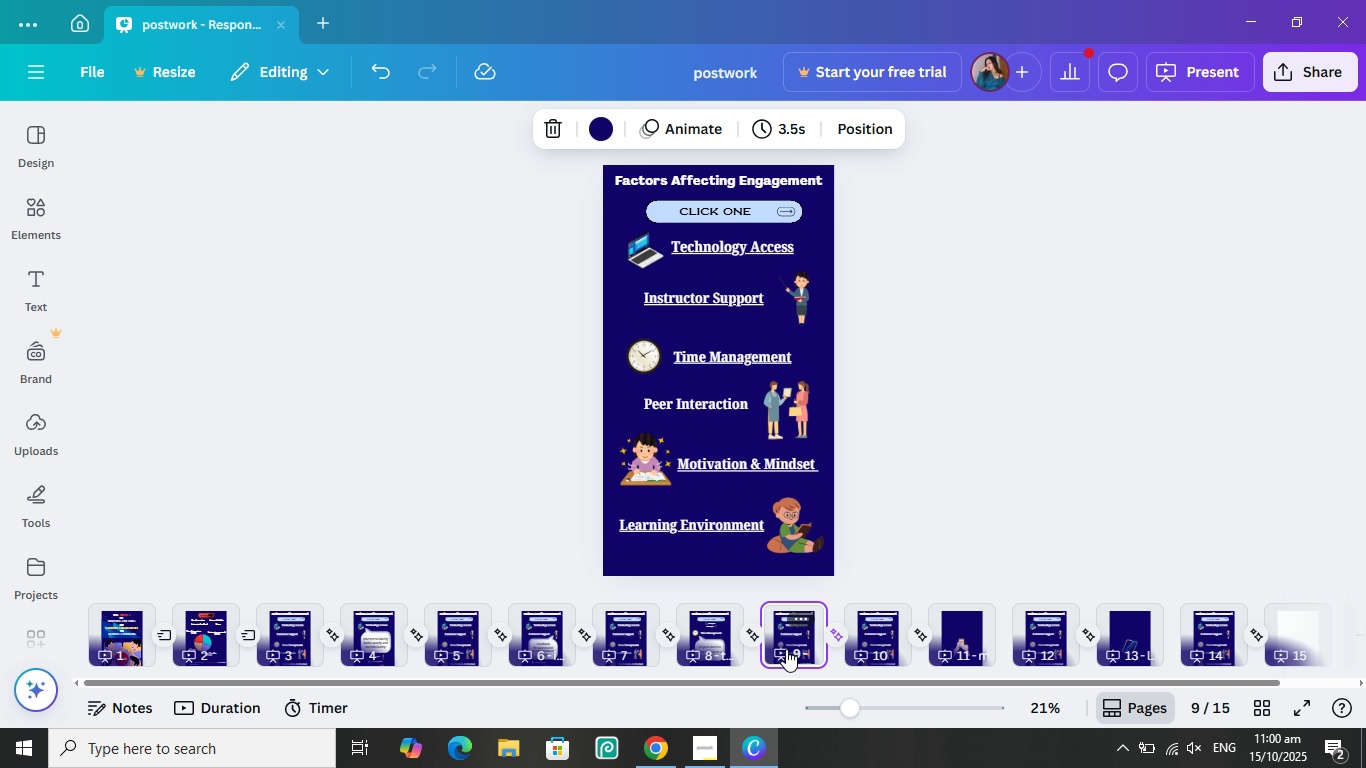 
wait(6.62)
 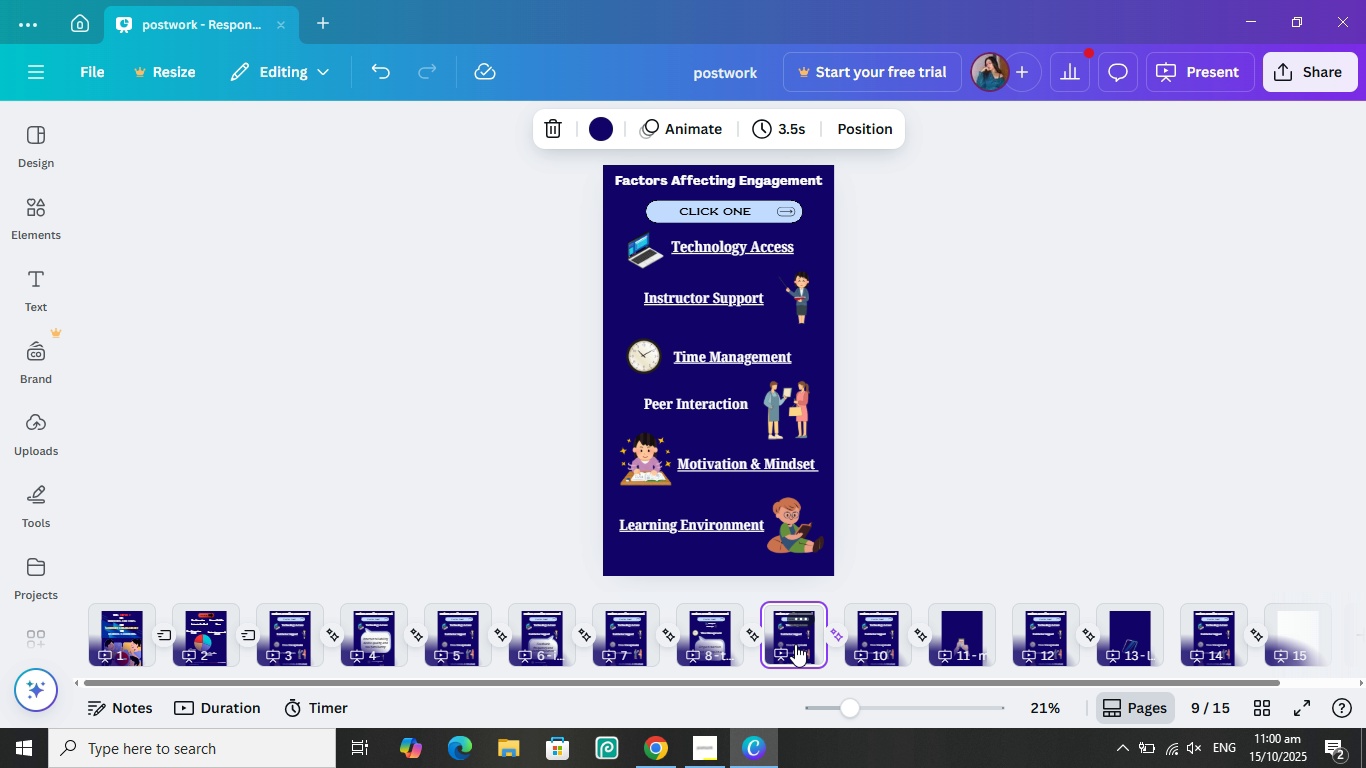 
left_click([453, 450])
 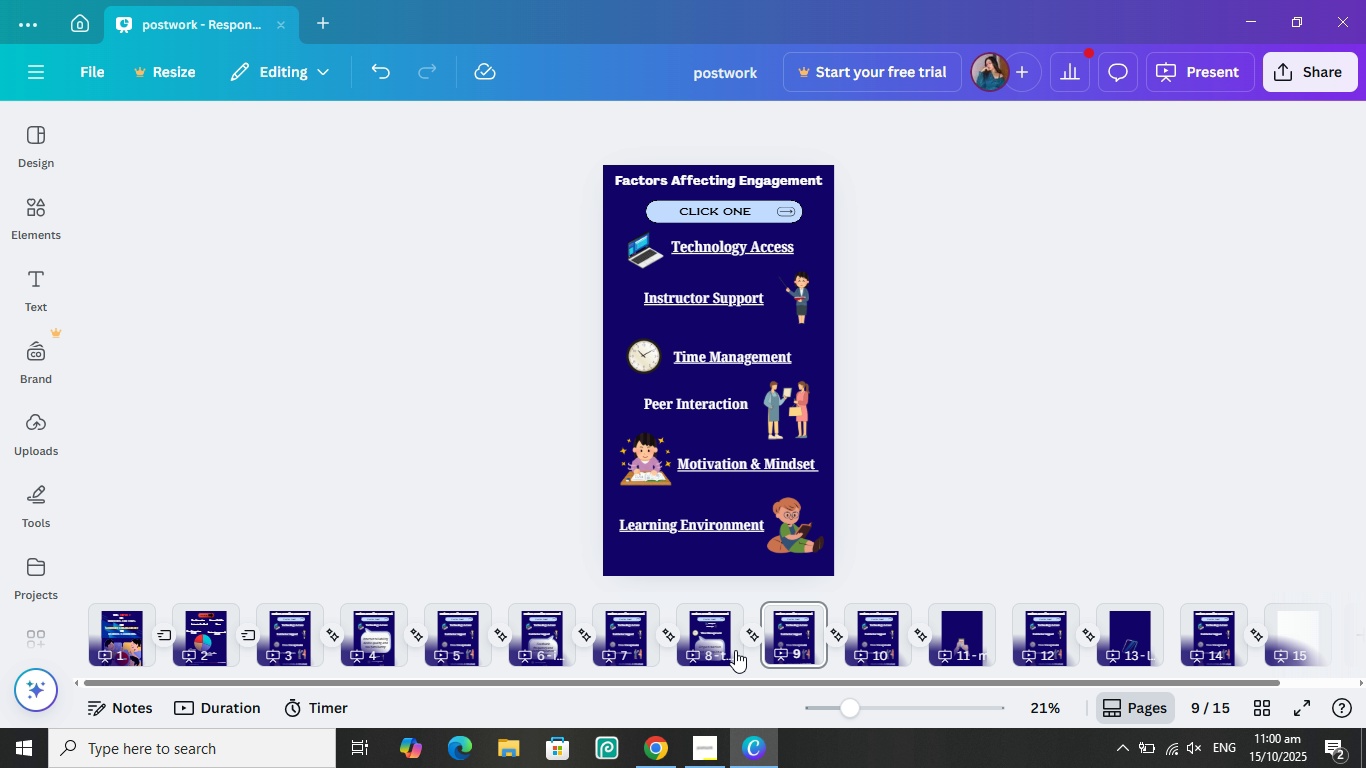 
left_click([713, 645])
 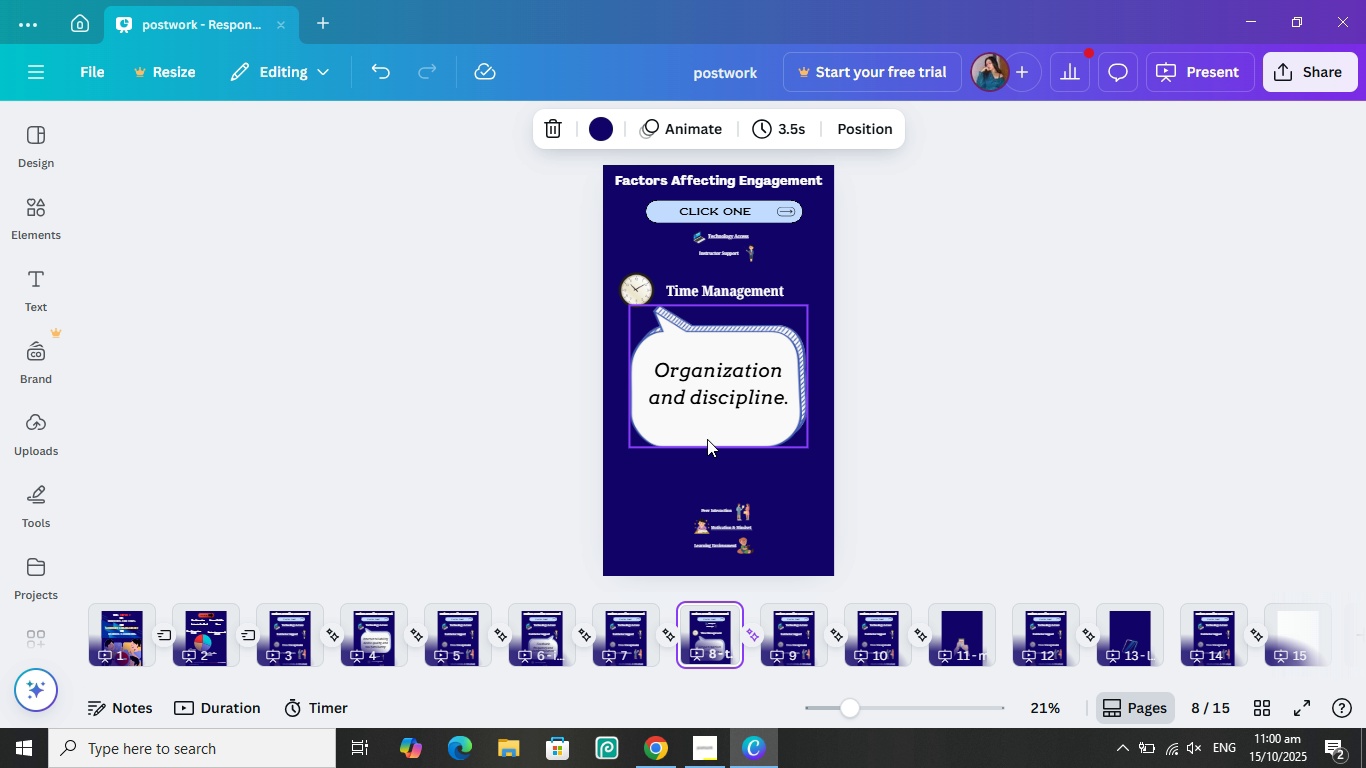 
left_click([707, 437])
 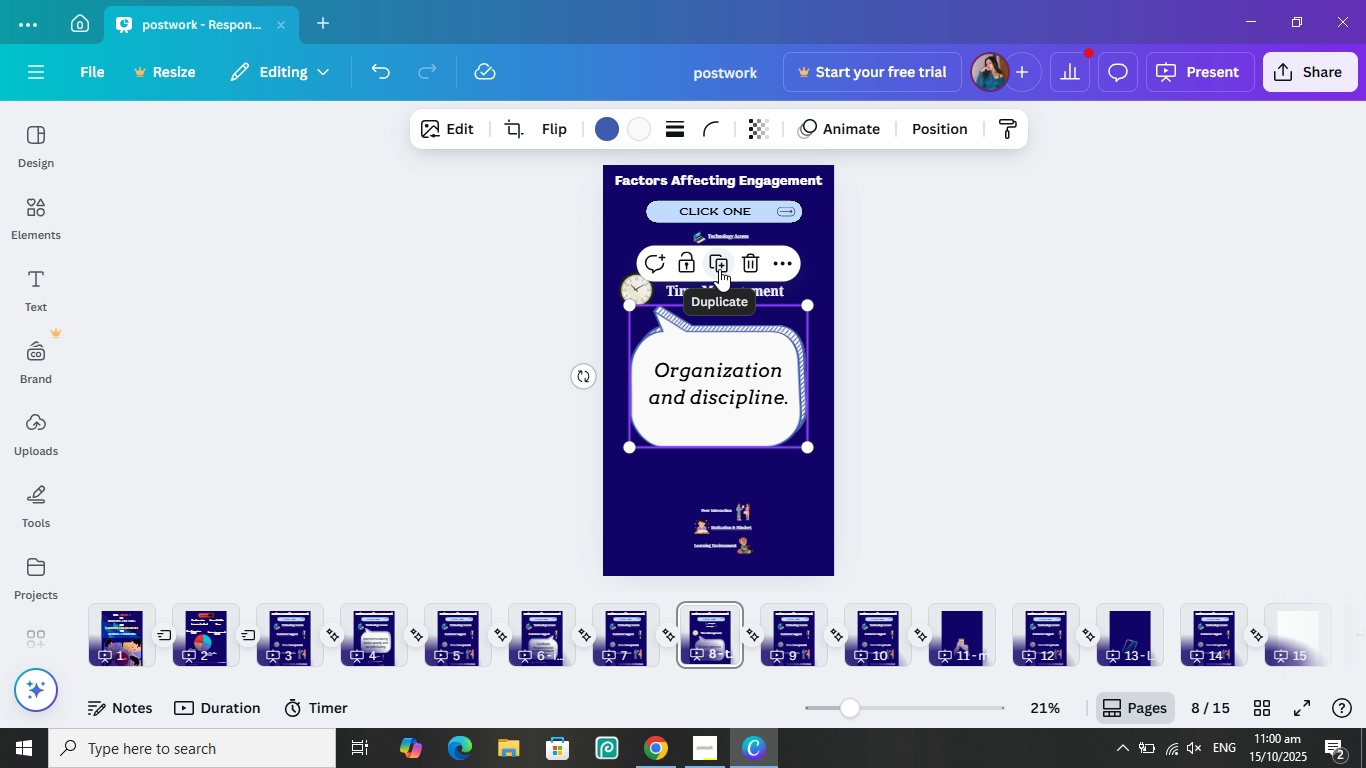 
double_click([719, 269])
 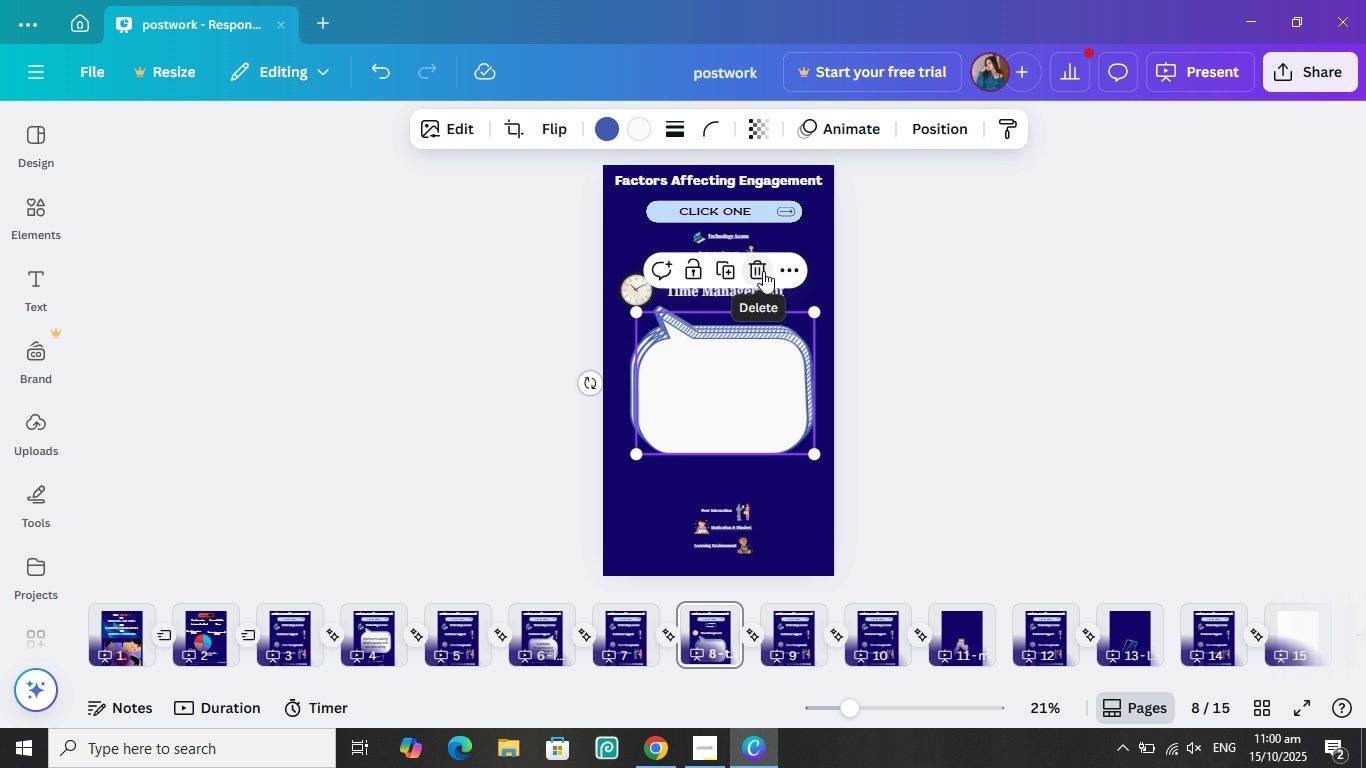 
left_click([763, 271])
 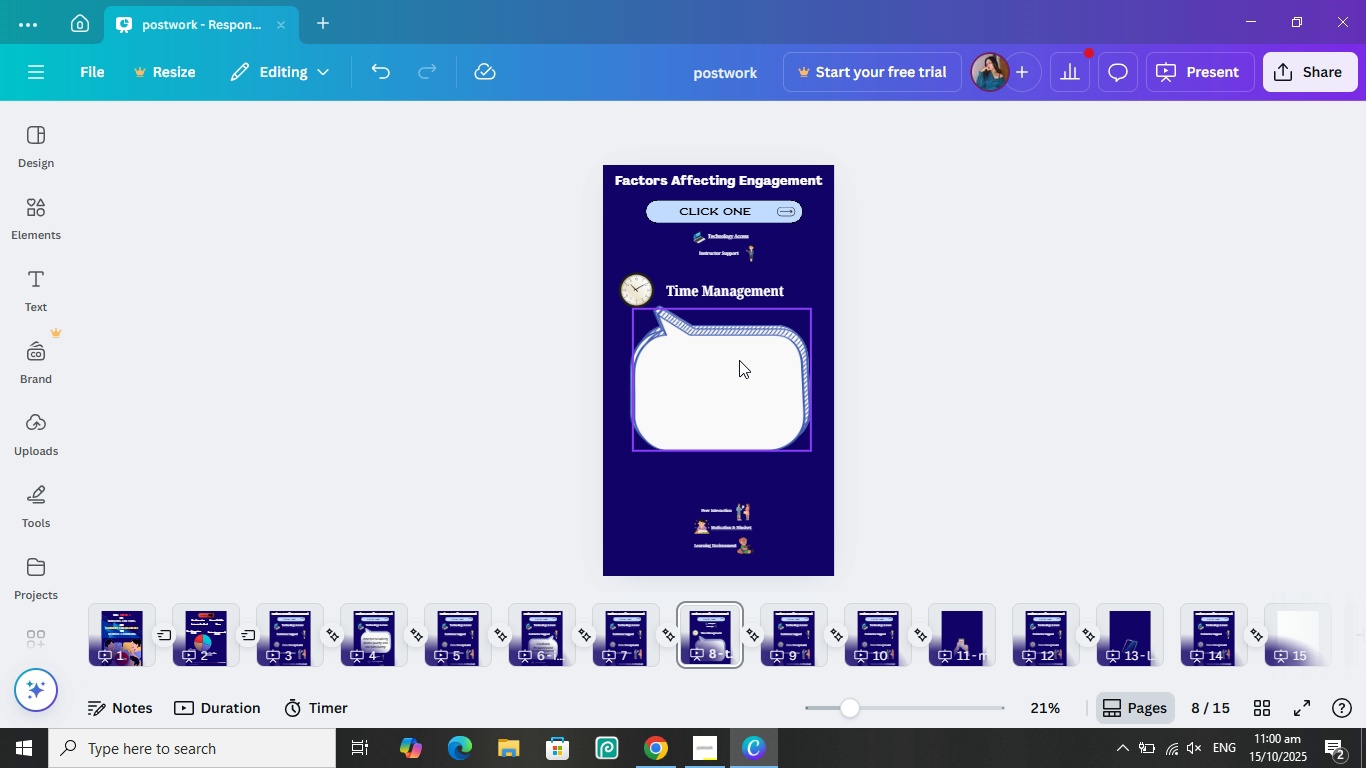 
left_click([739, 373])
 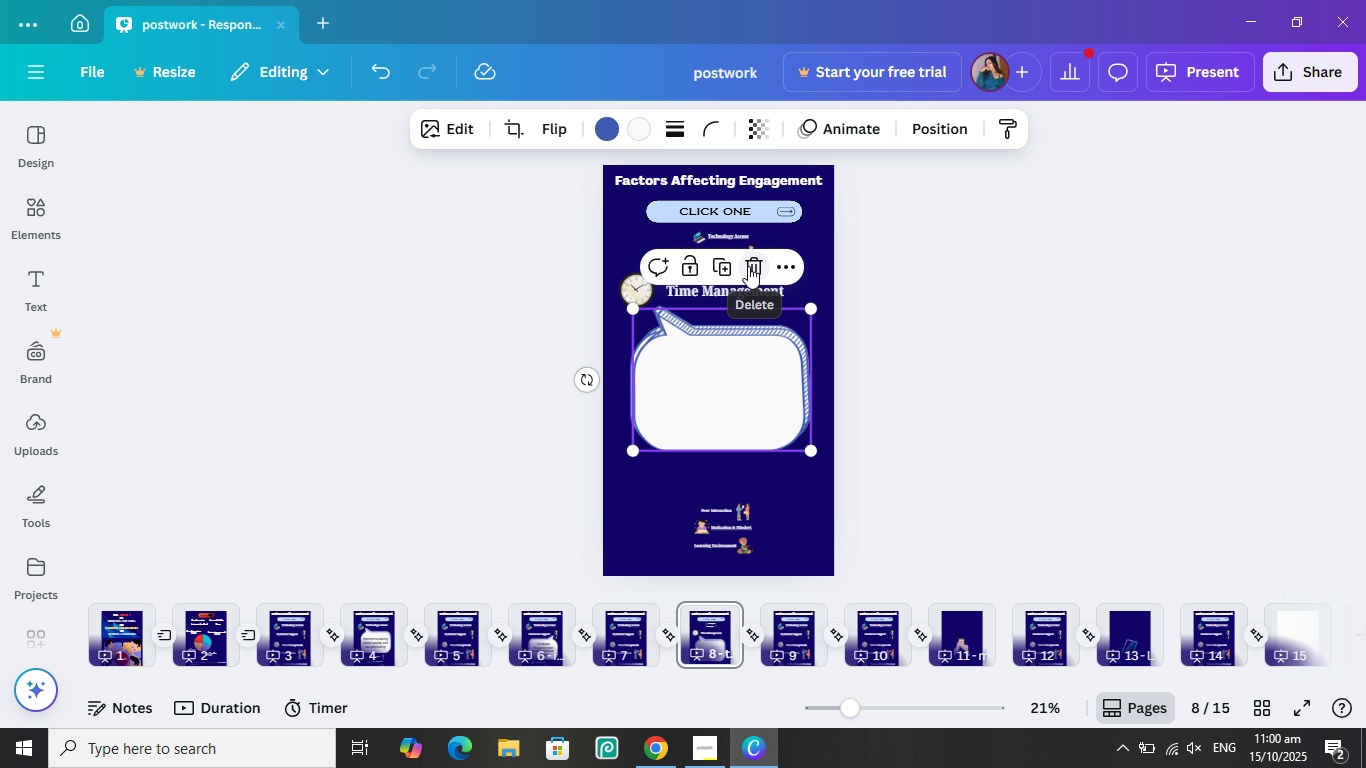 
left_click([748, 266])
 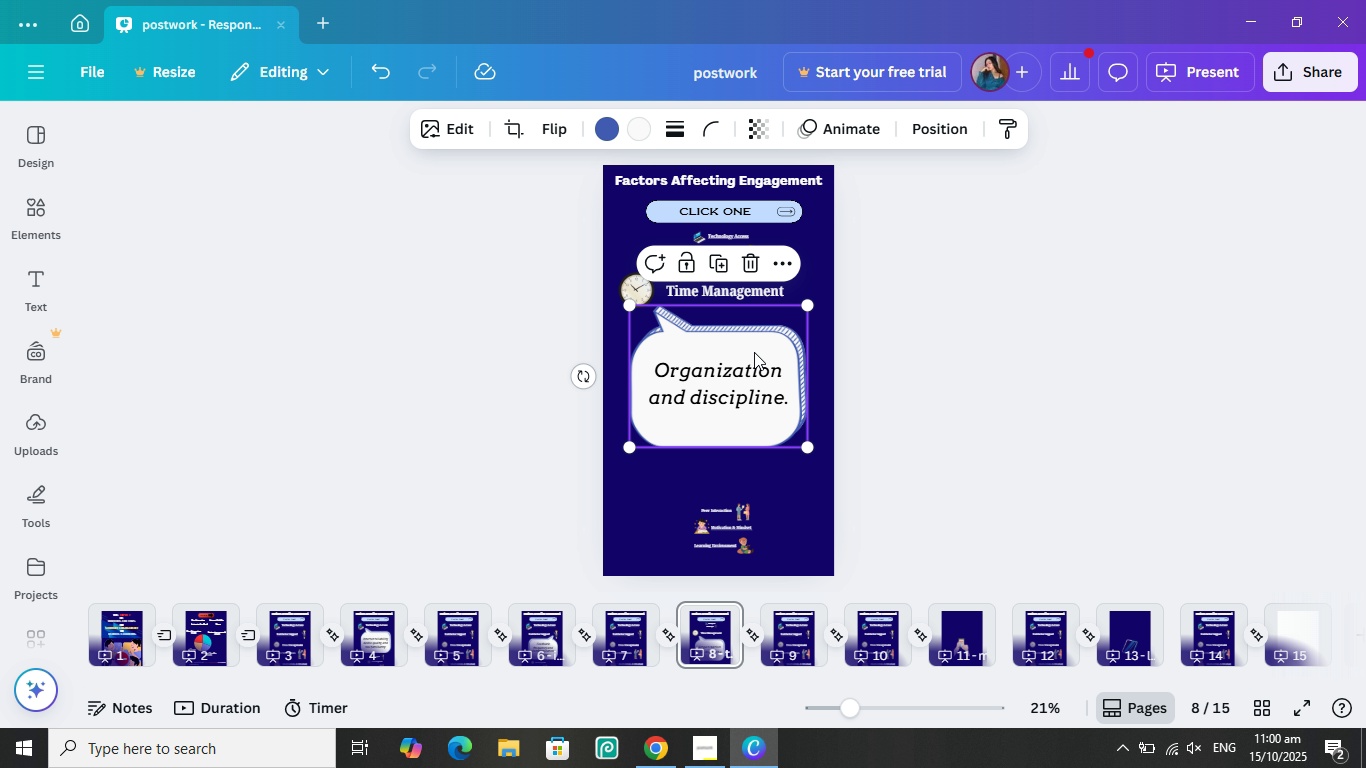 
left_click([754, 352])
 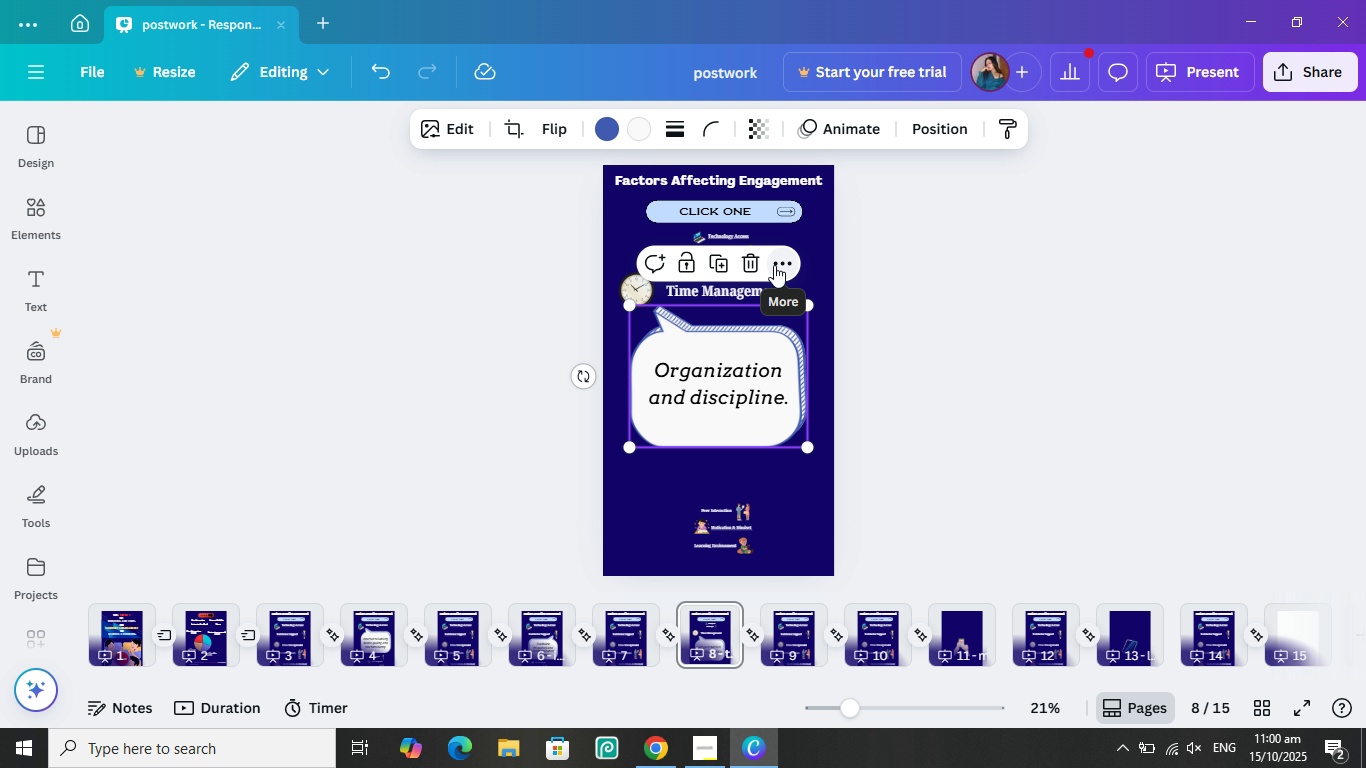 
double_click([774, 265])
 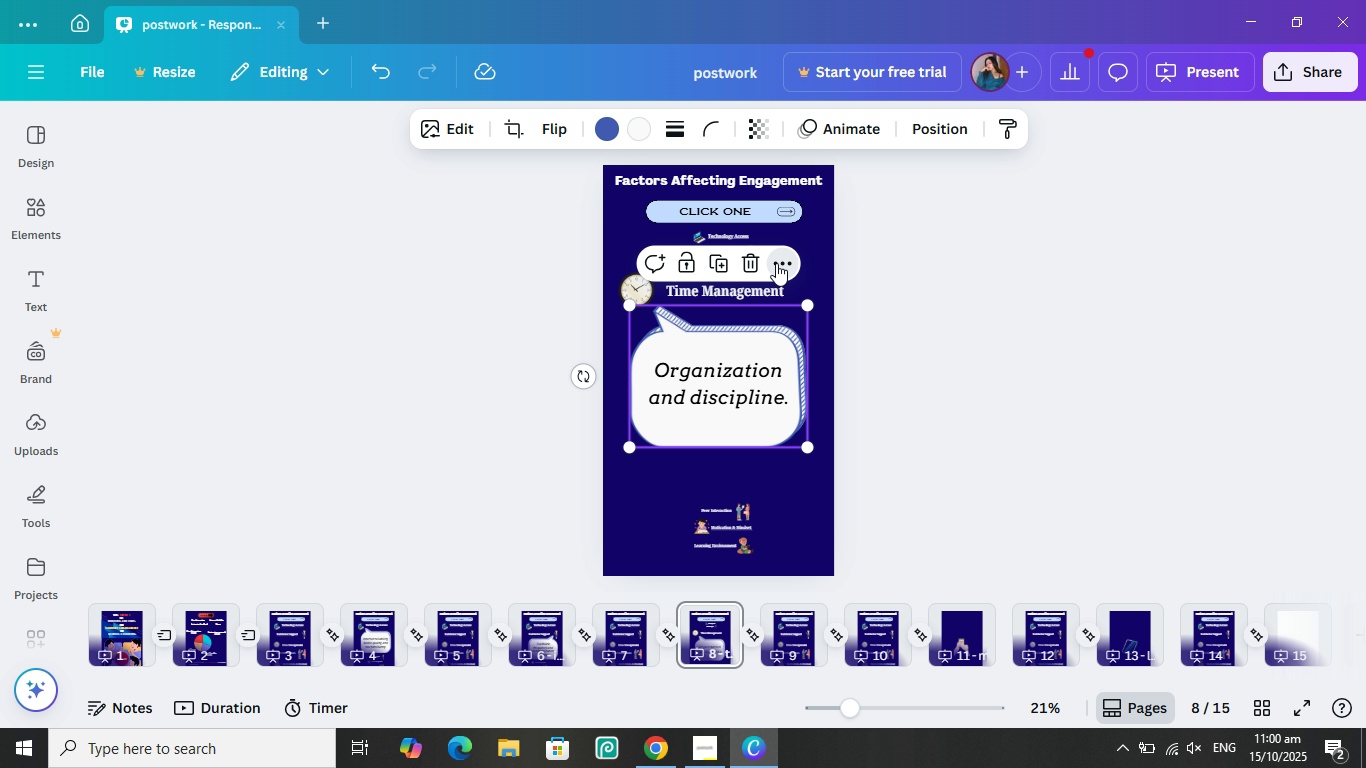 
left_click([776, 263])
 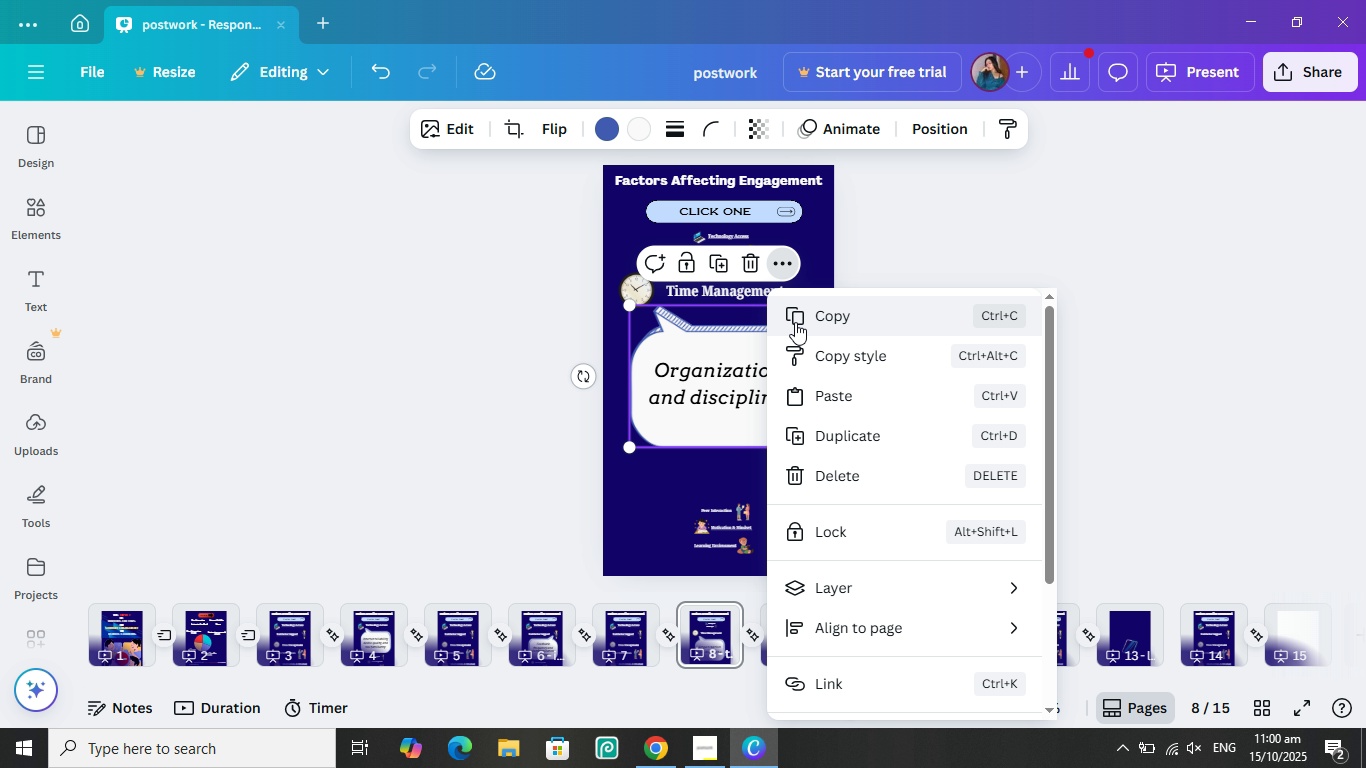 
left_click([795, 322])
 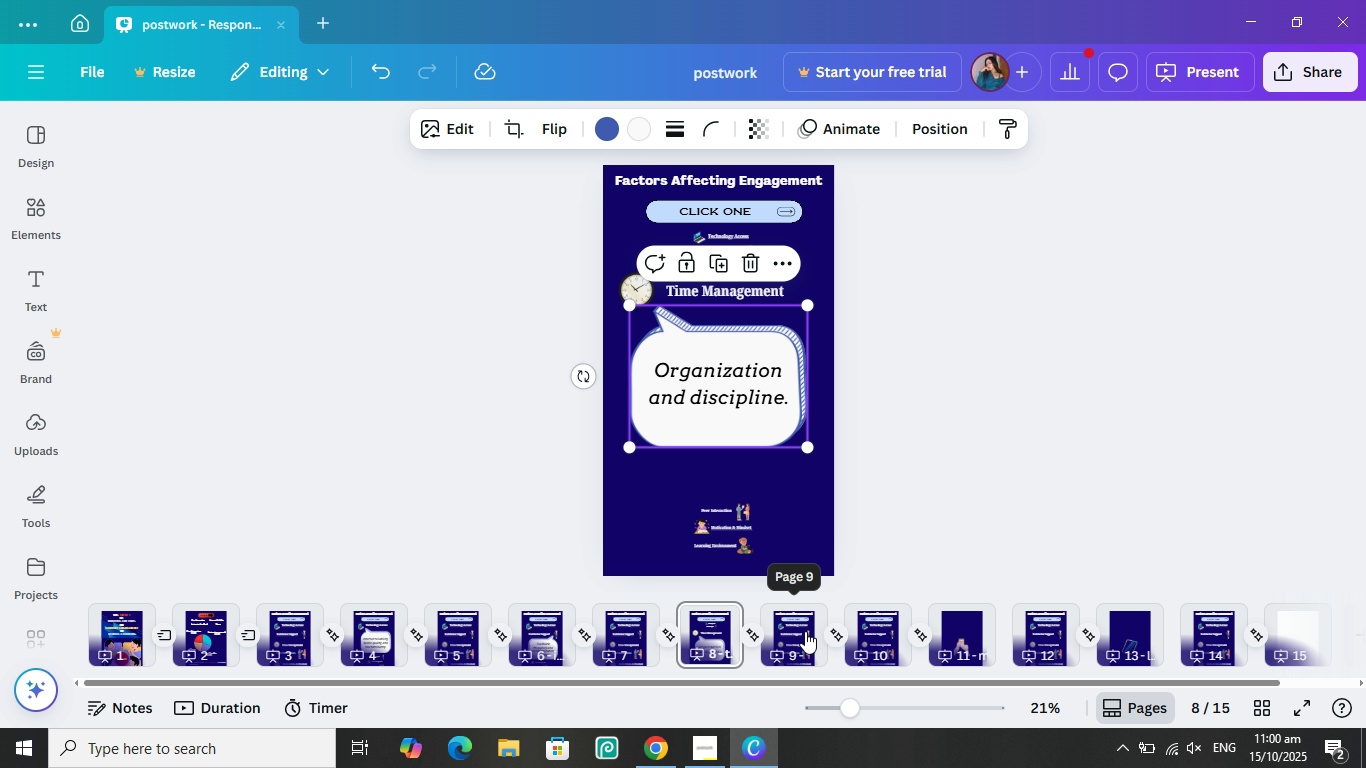 
left_click([805, 631])
 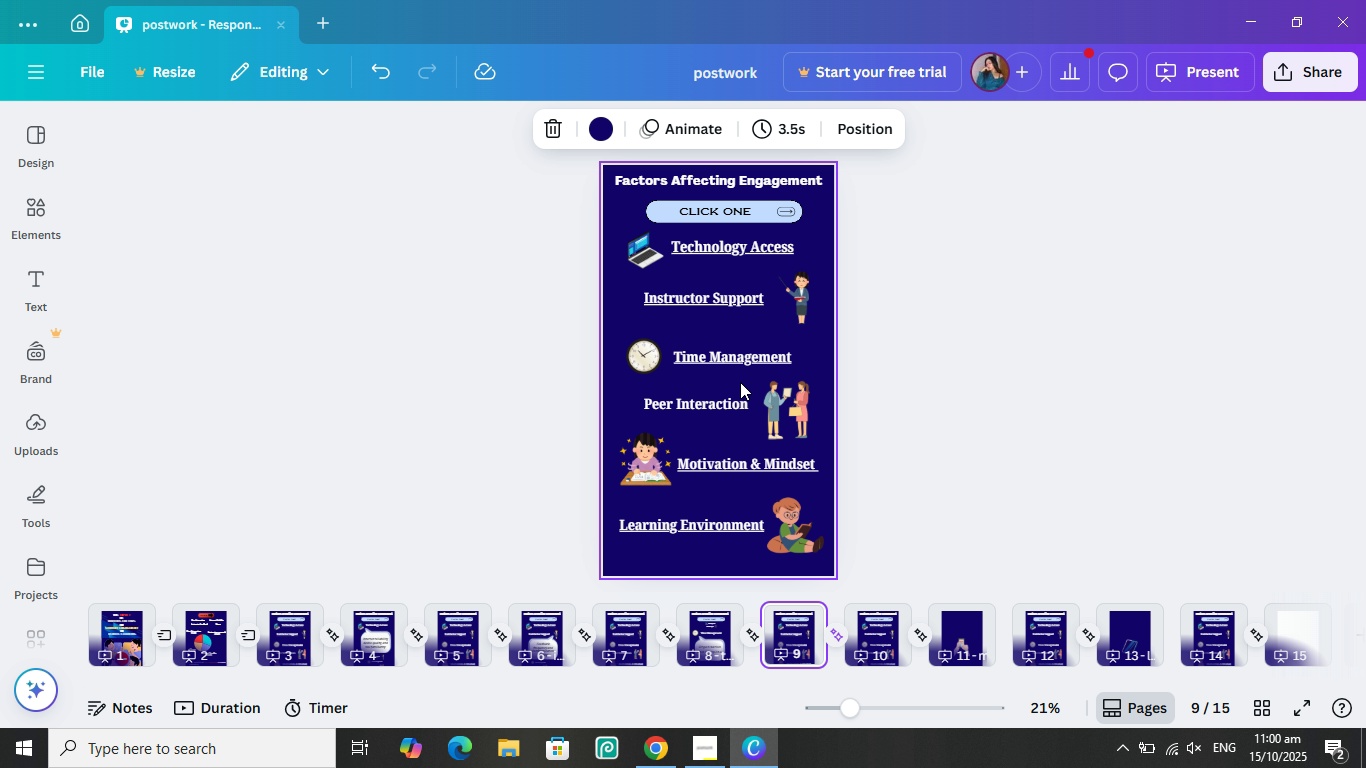 
left_click([740, 382])
 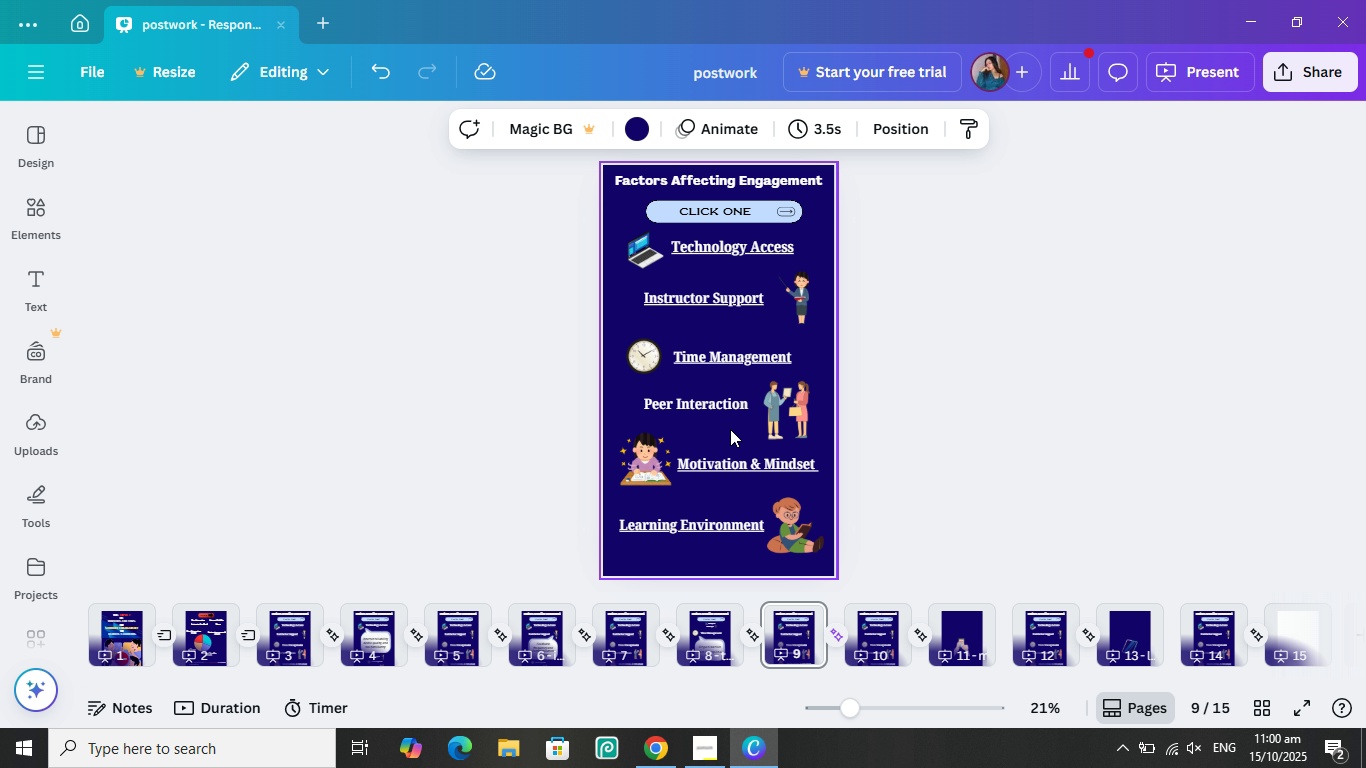 
left_click([730, 429])
 